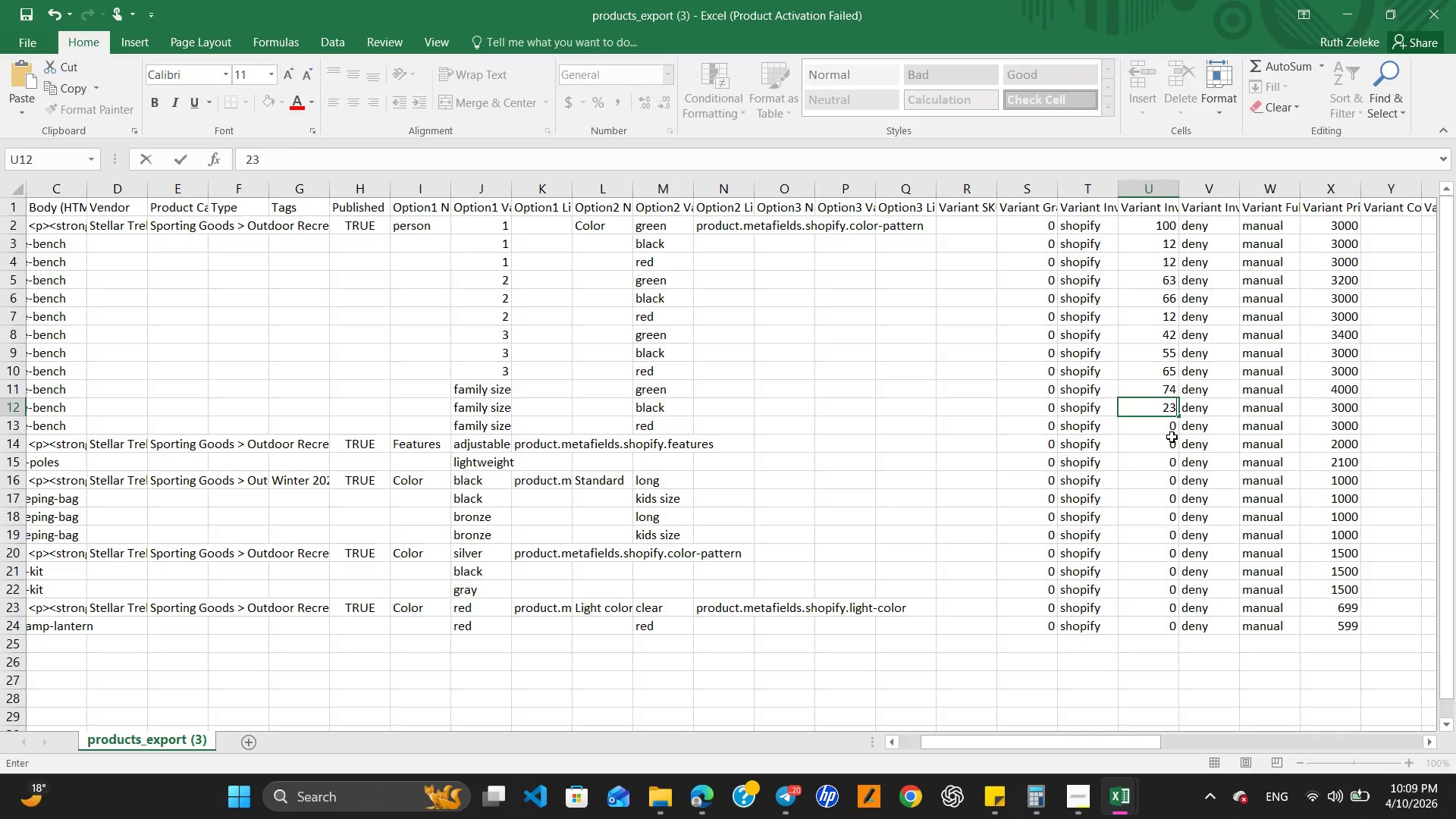 
left_click([1172, 437])
 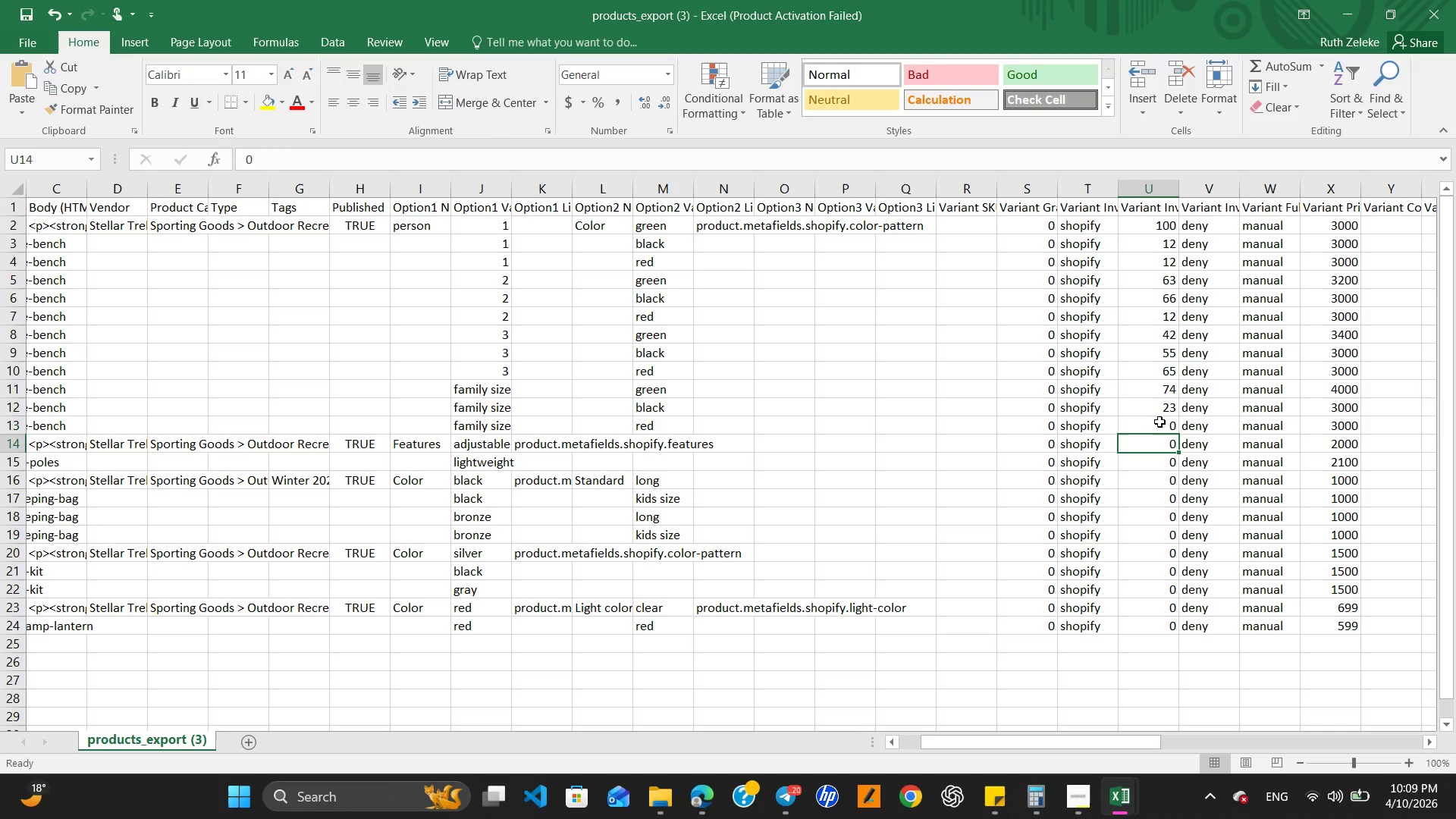 
left_click([1162, 418])
 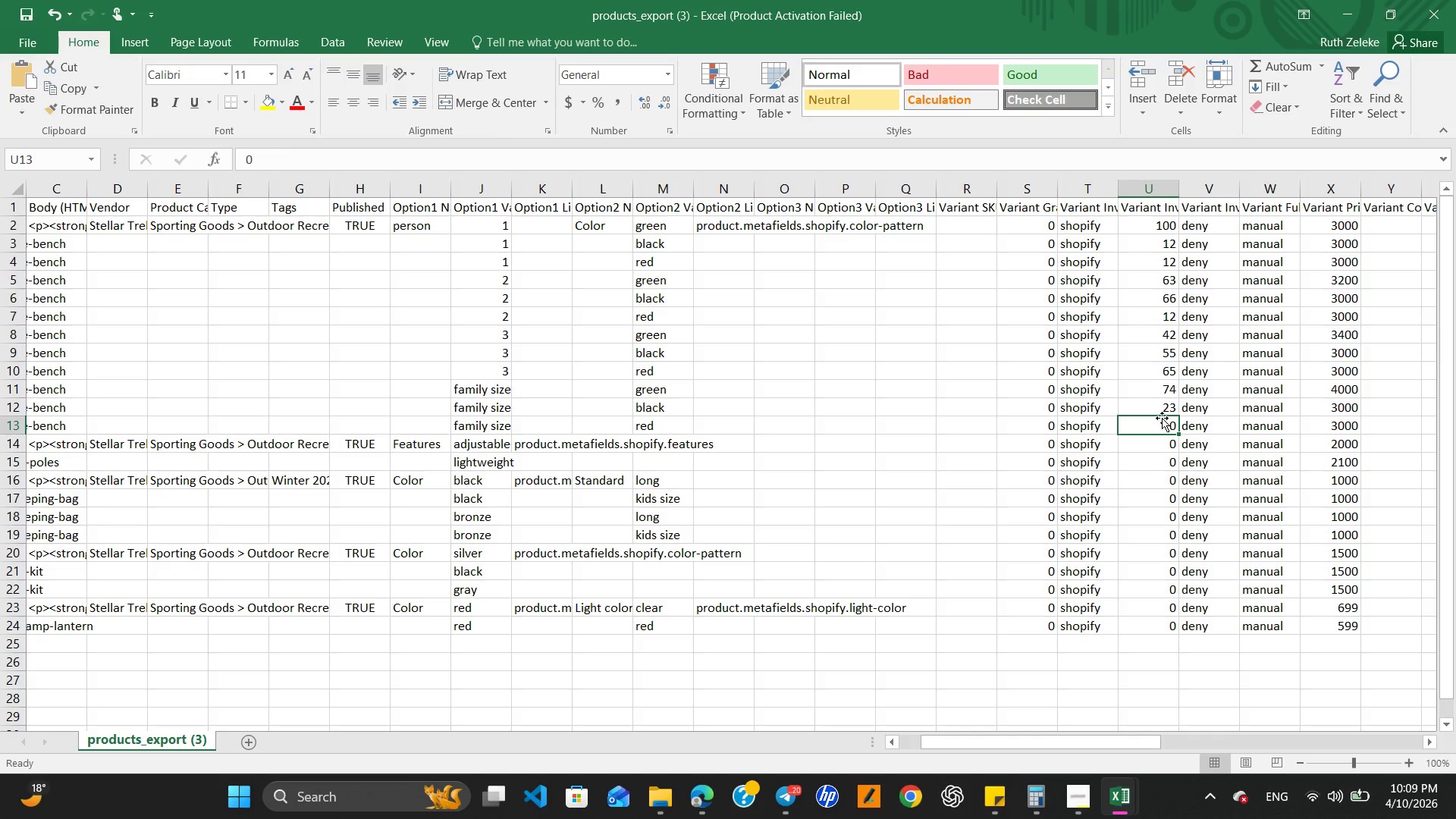 
key(Numpad2)
 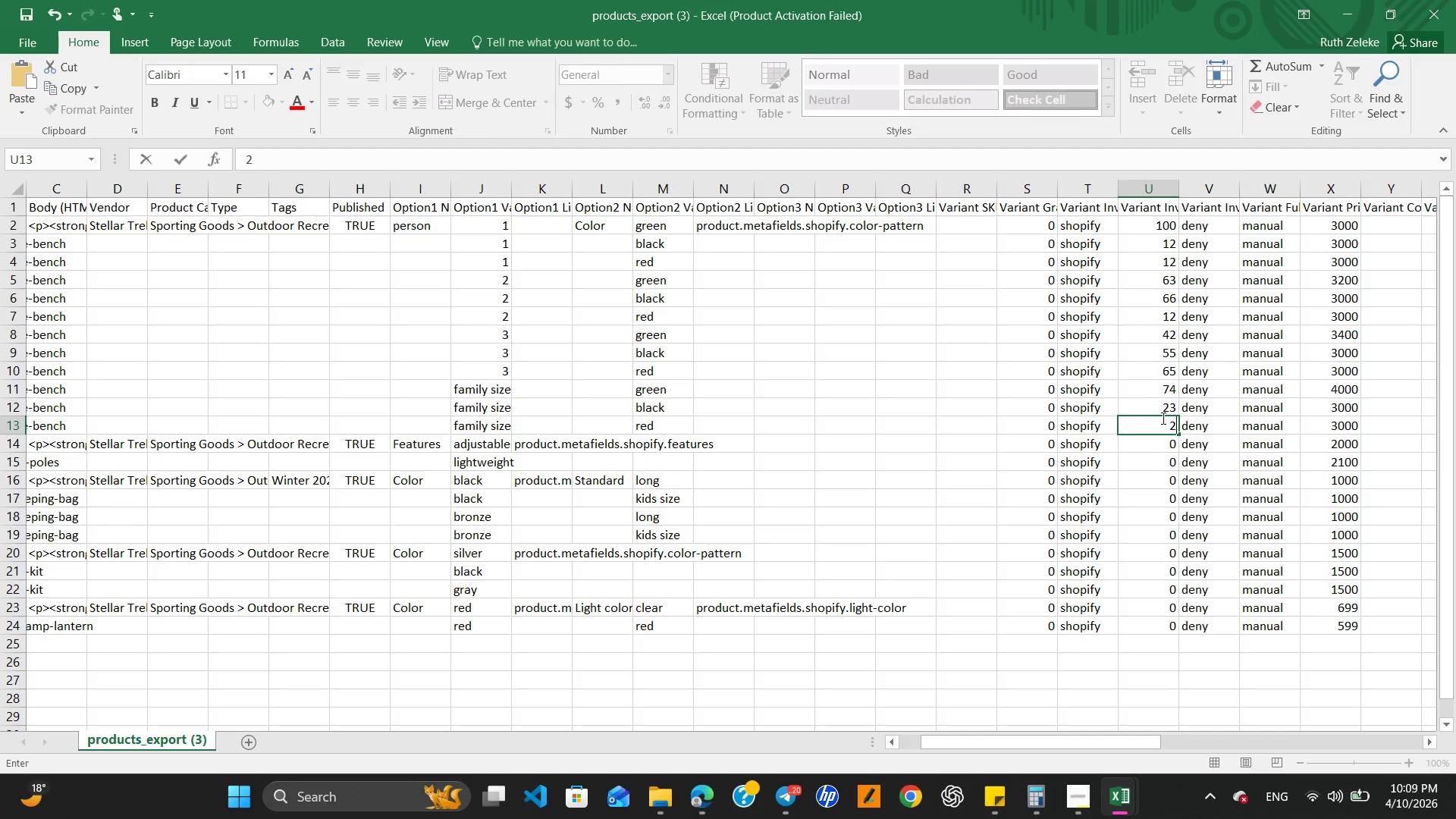 
key(Numpad4)
 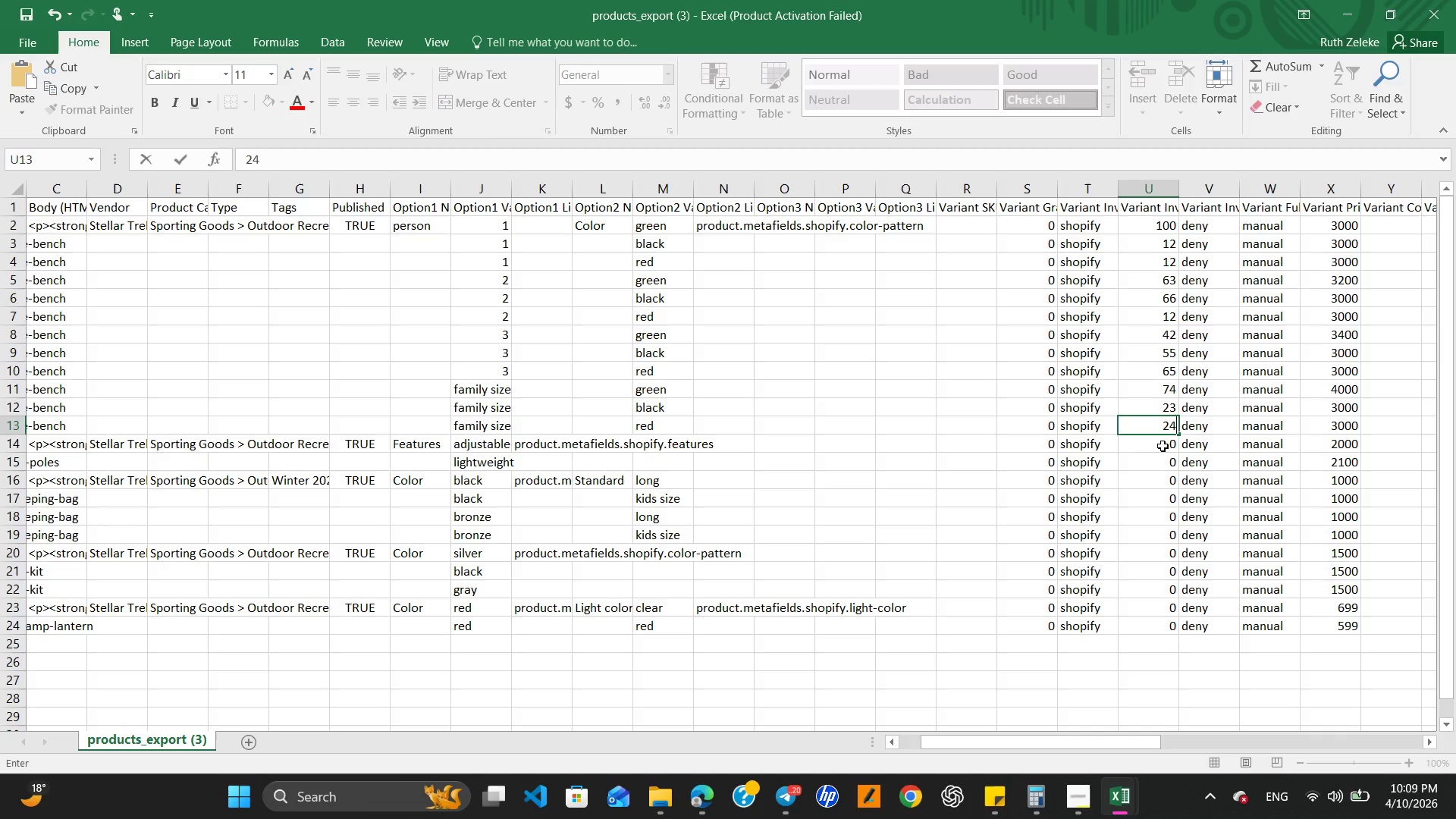 
left_click([1163, 447])
 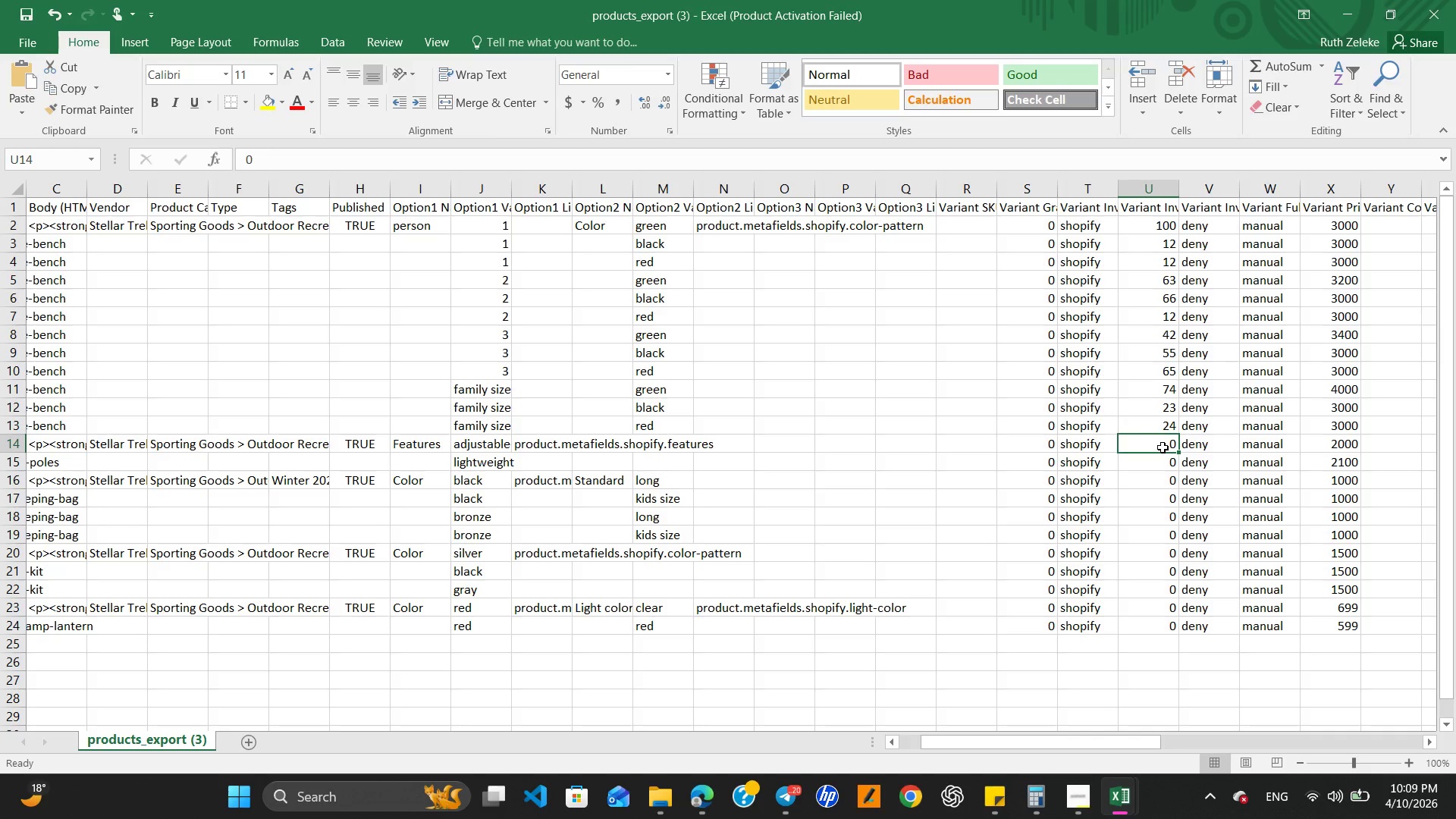 
key(Numpad2)
 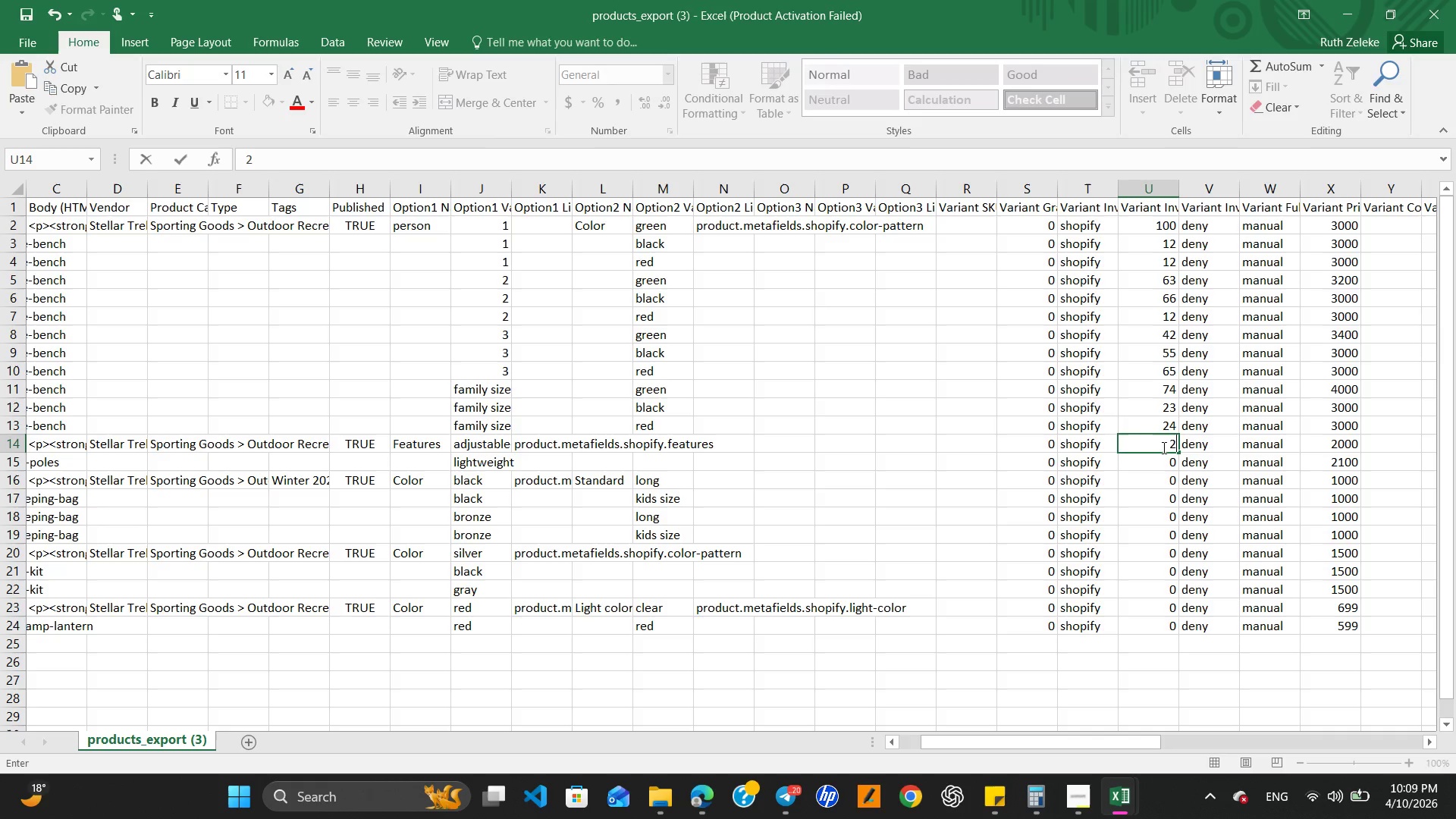 
key(Numpad2)
 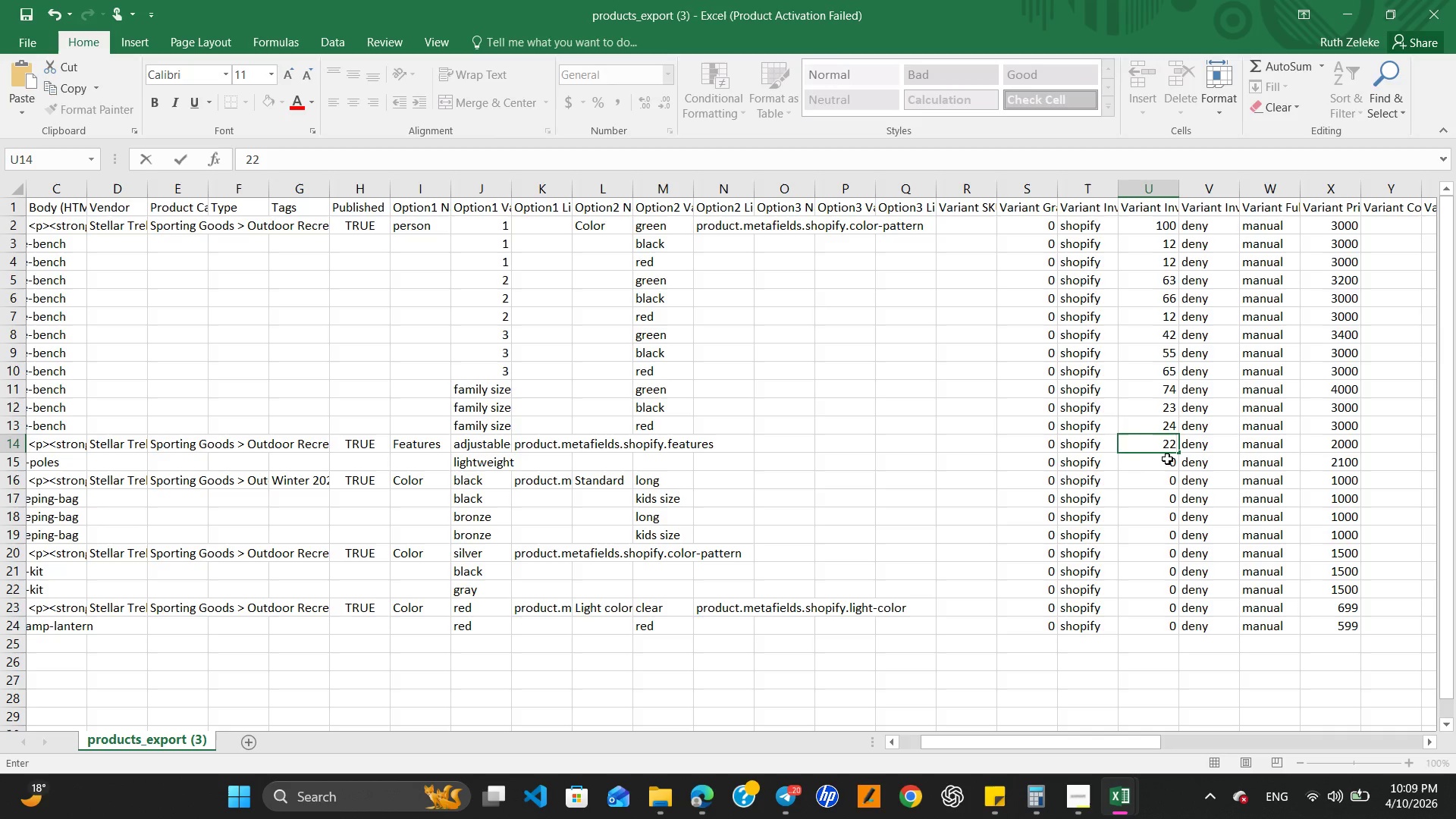 
left_click([1168, 459])
 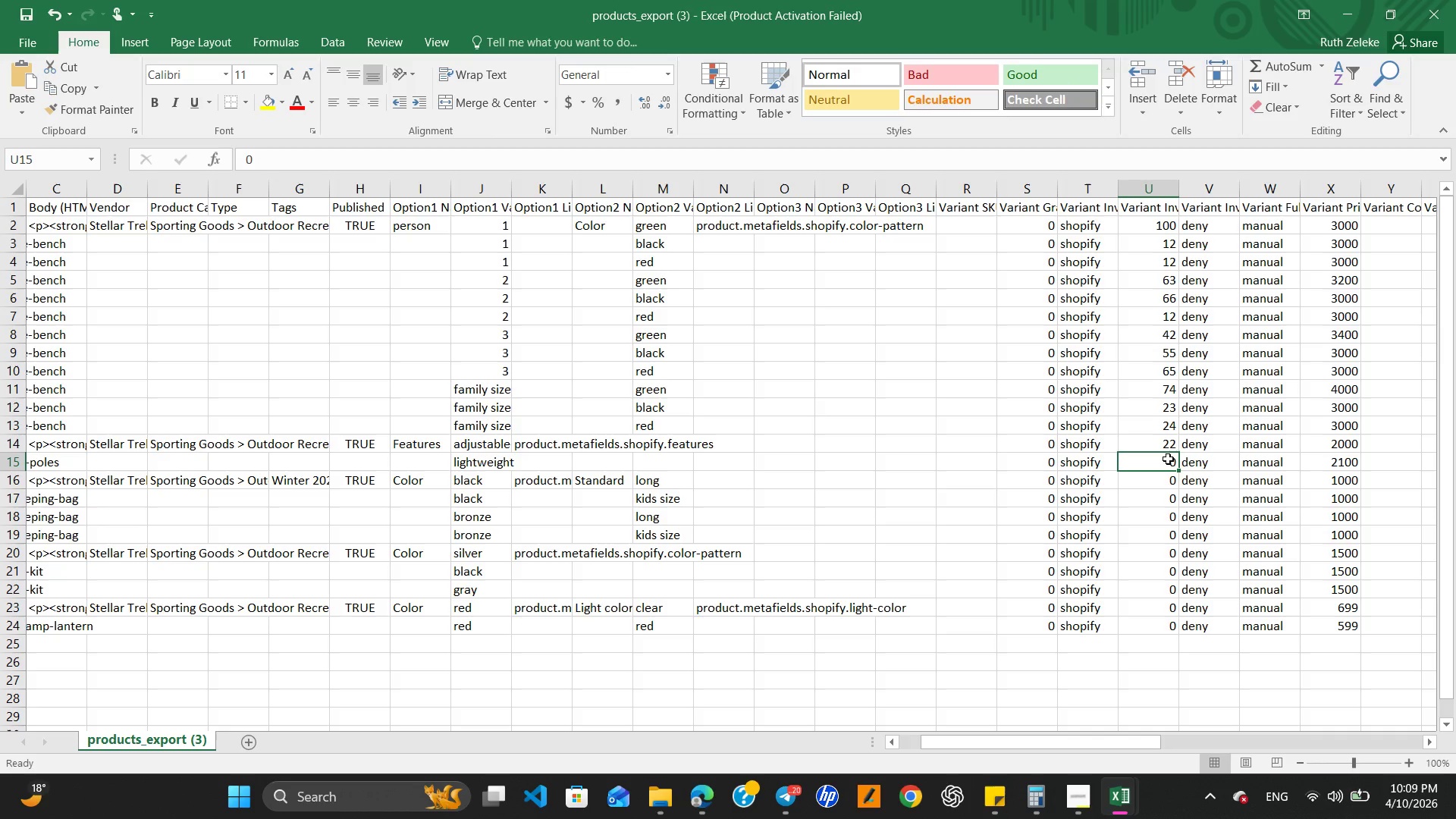 
key(Numpad3)
 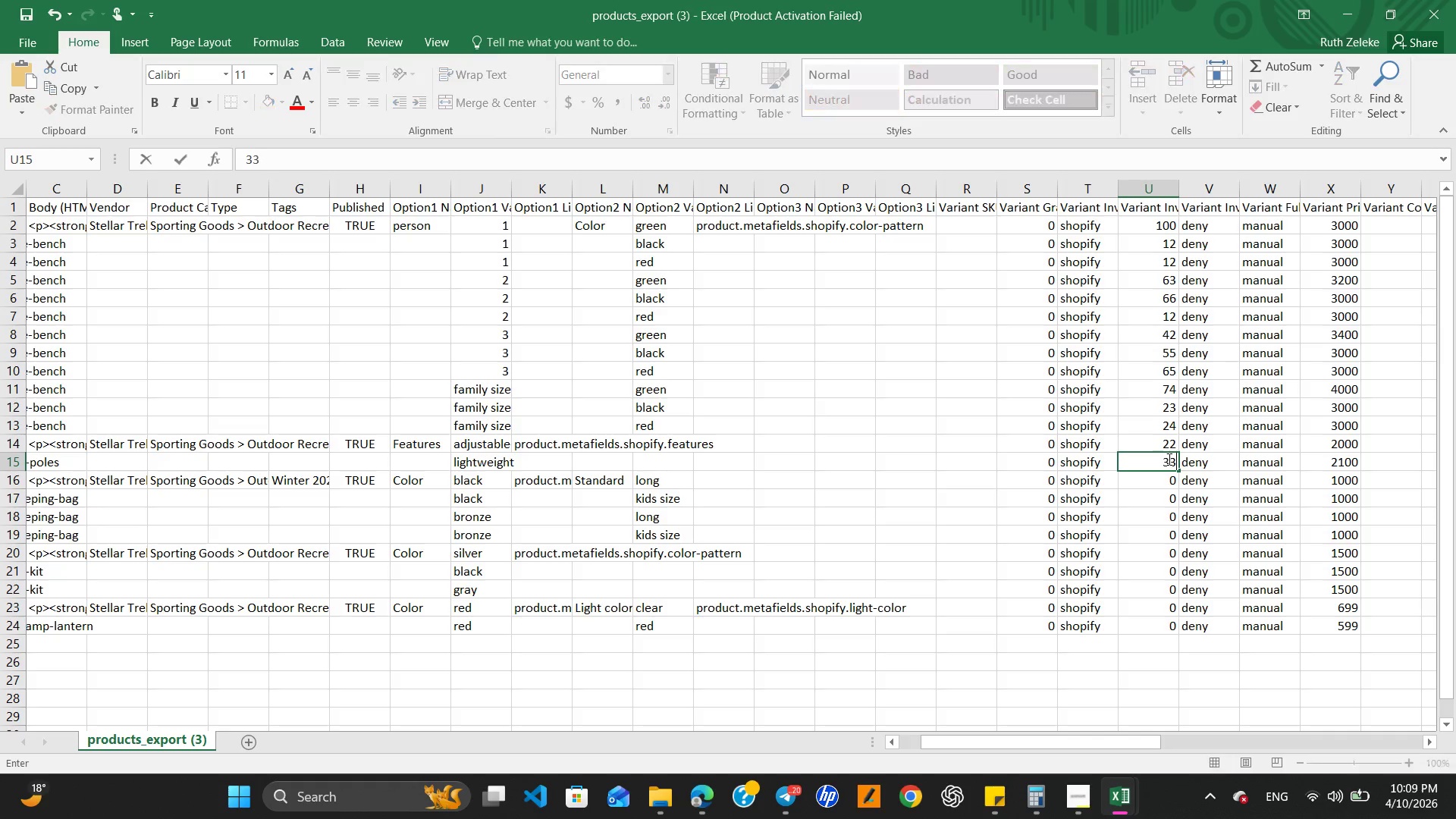 
key(Numpad3)
 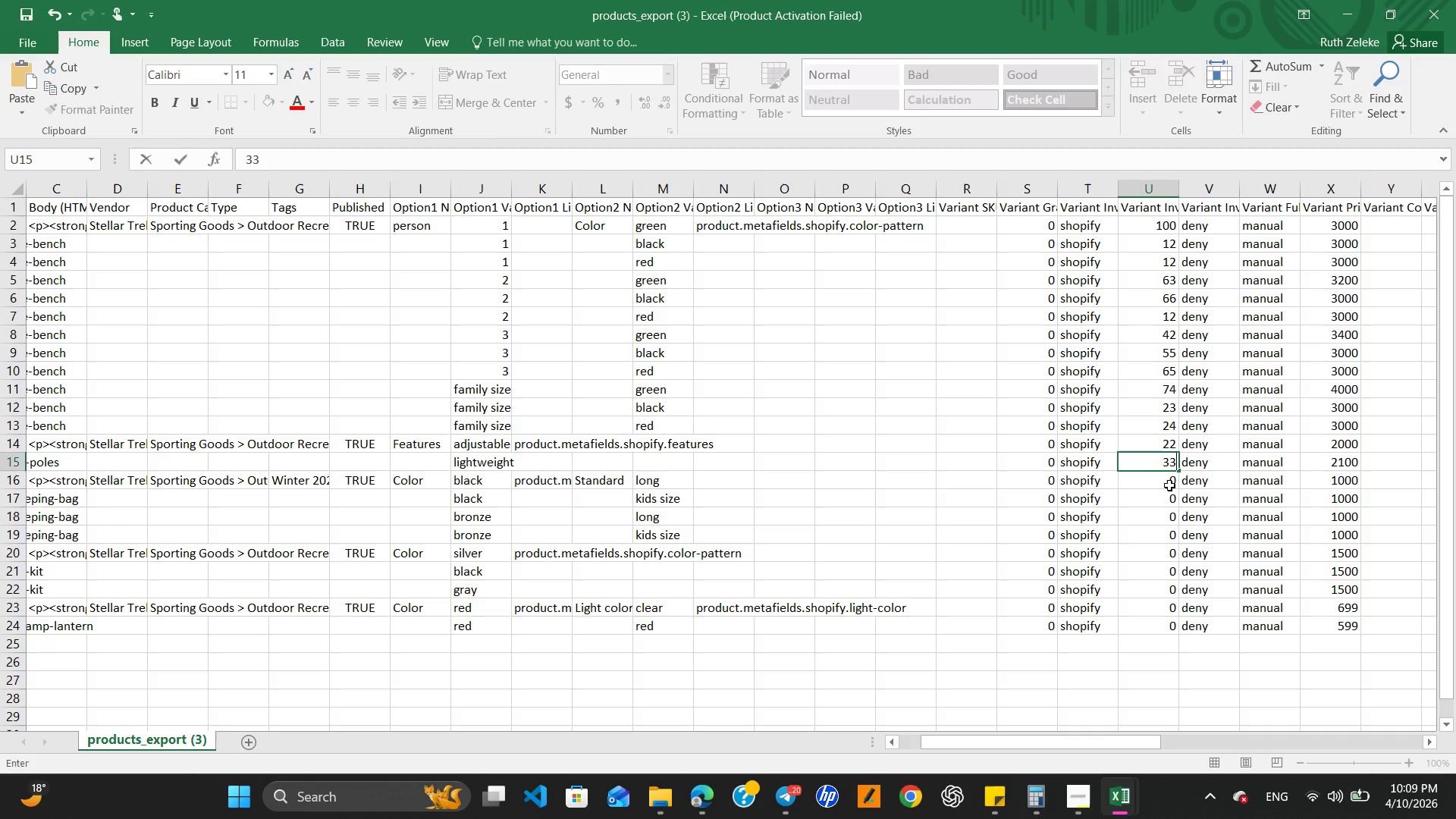 
double_click([1169, 485])
 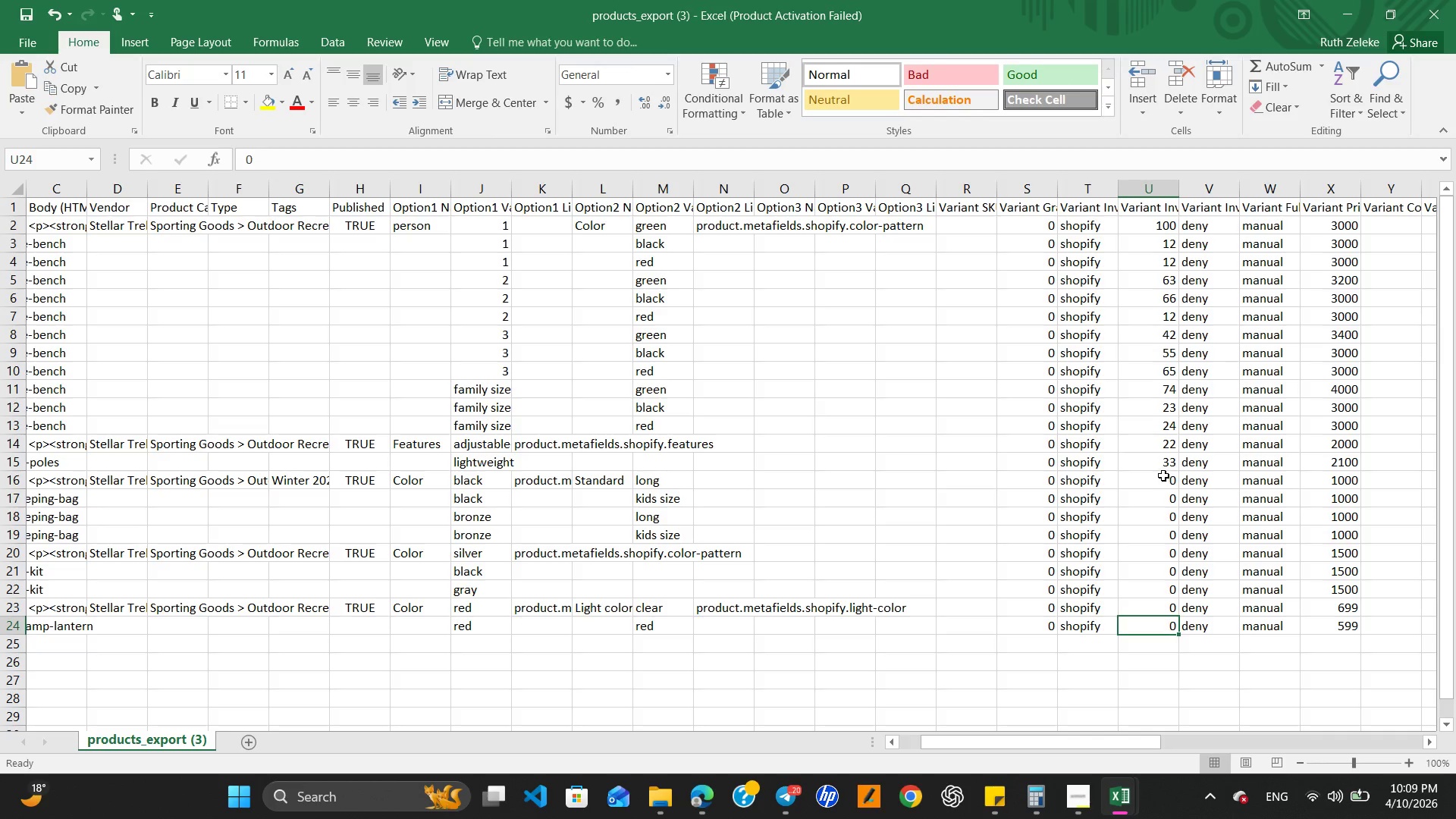 
left_click([1163, 475])
 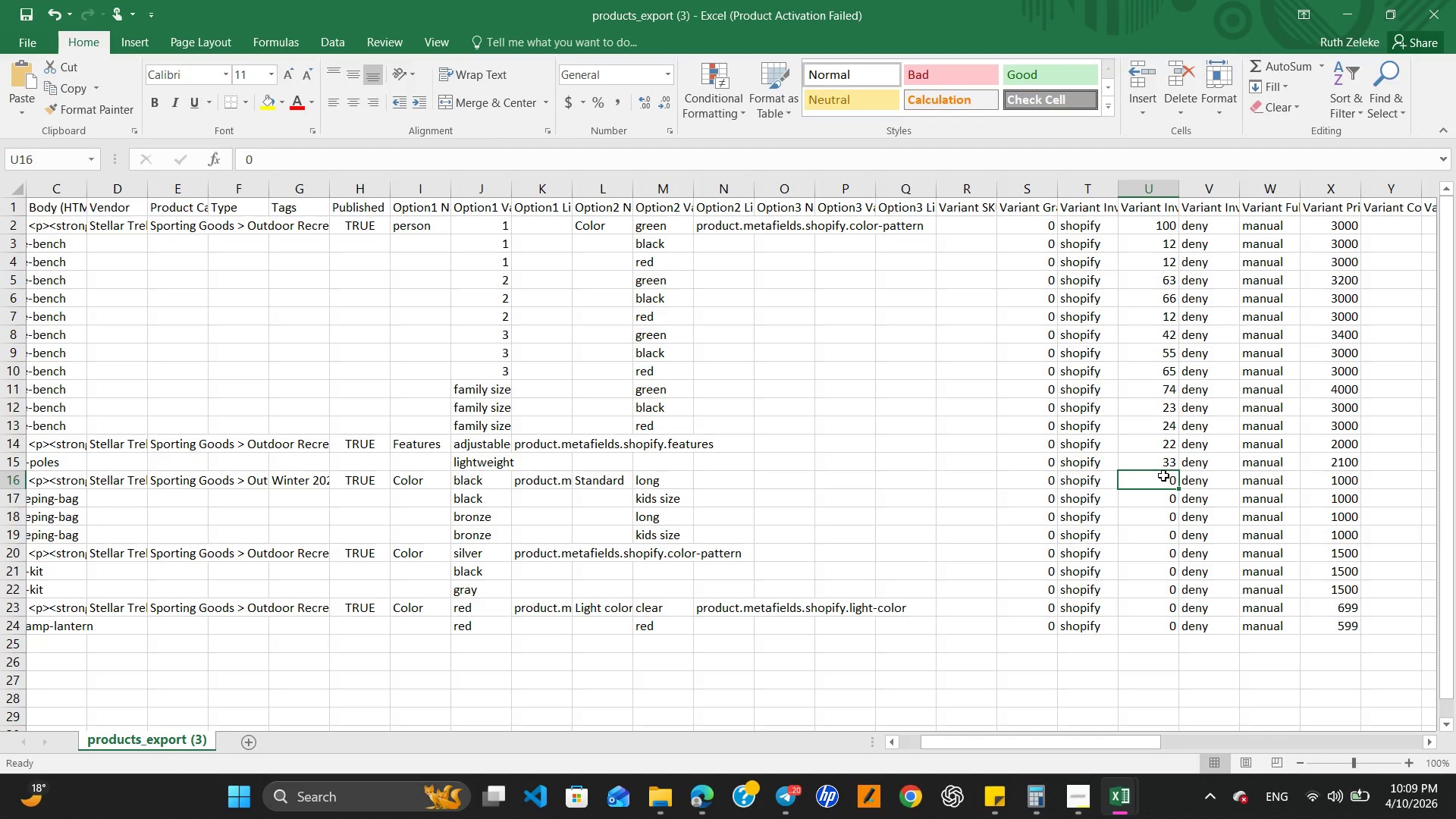 
key(Numpad3)
 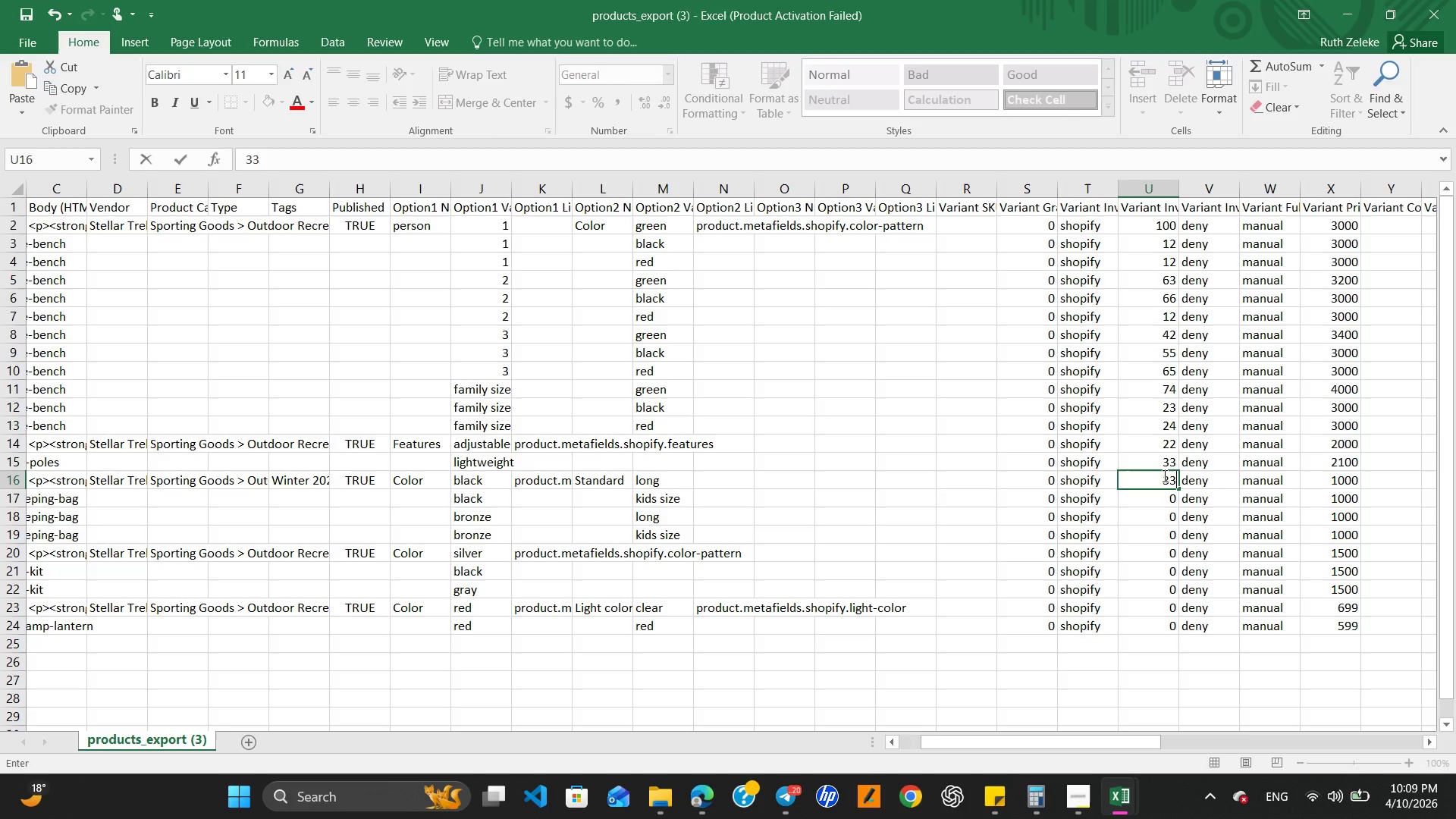 
key(Numpad3)
 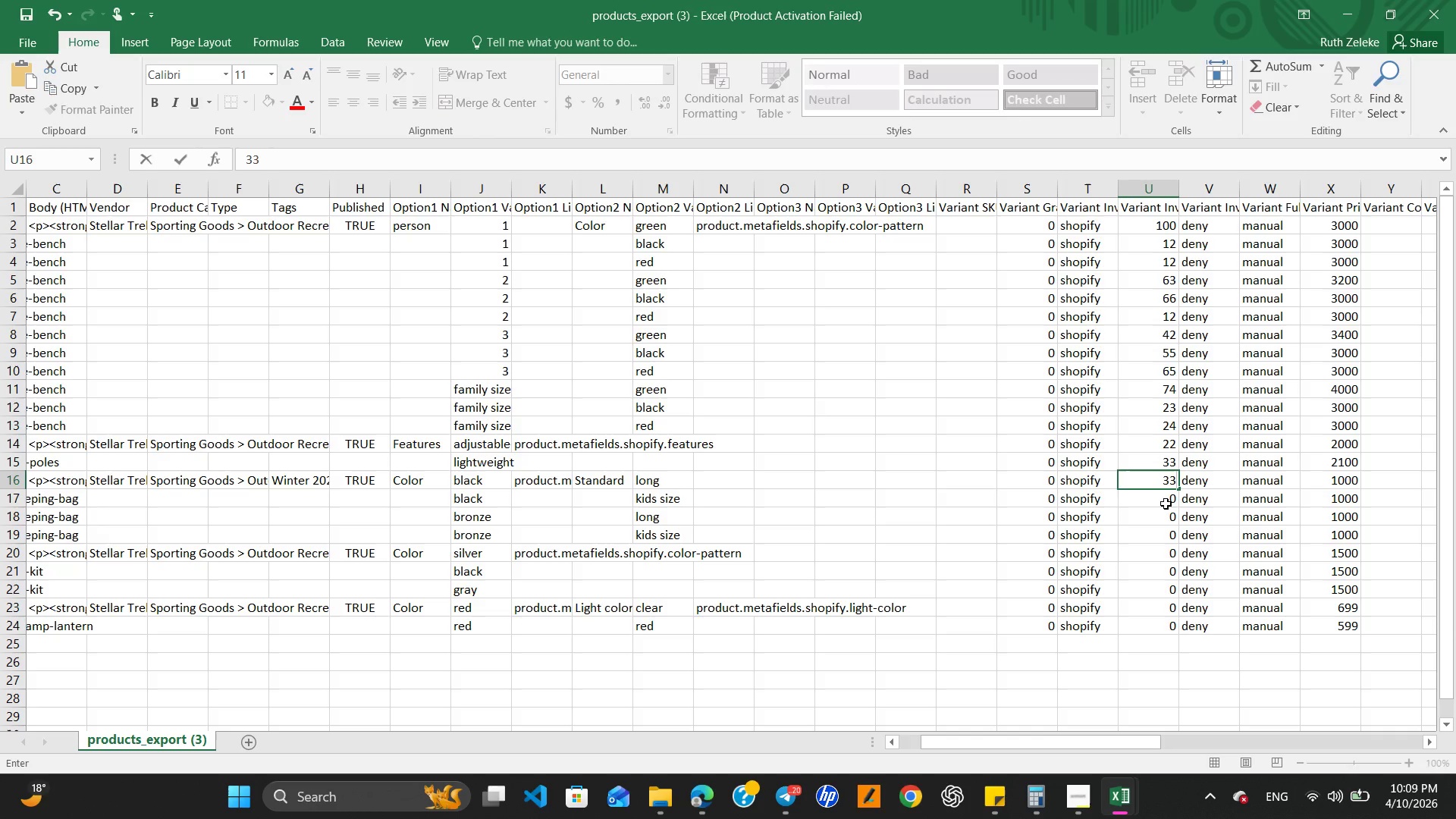 
left_click([1166, 504])
 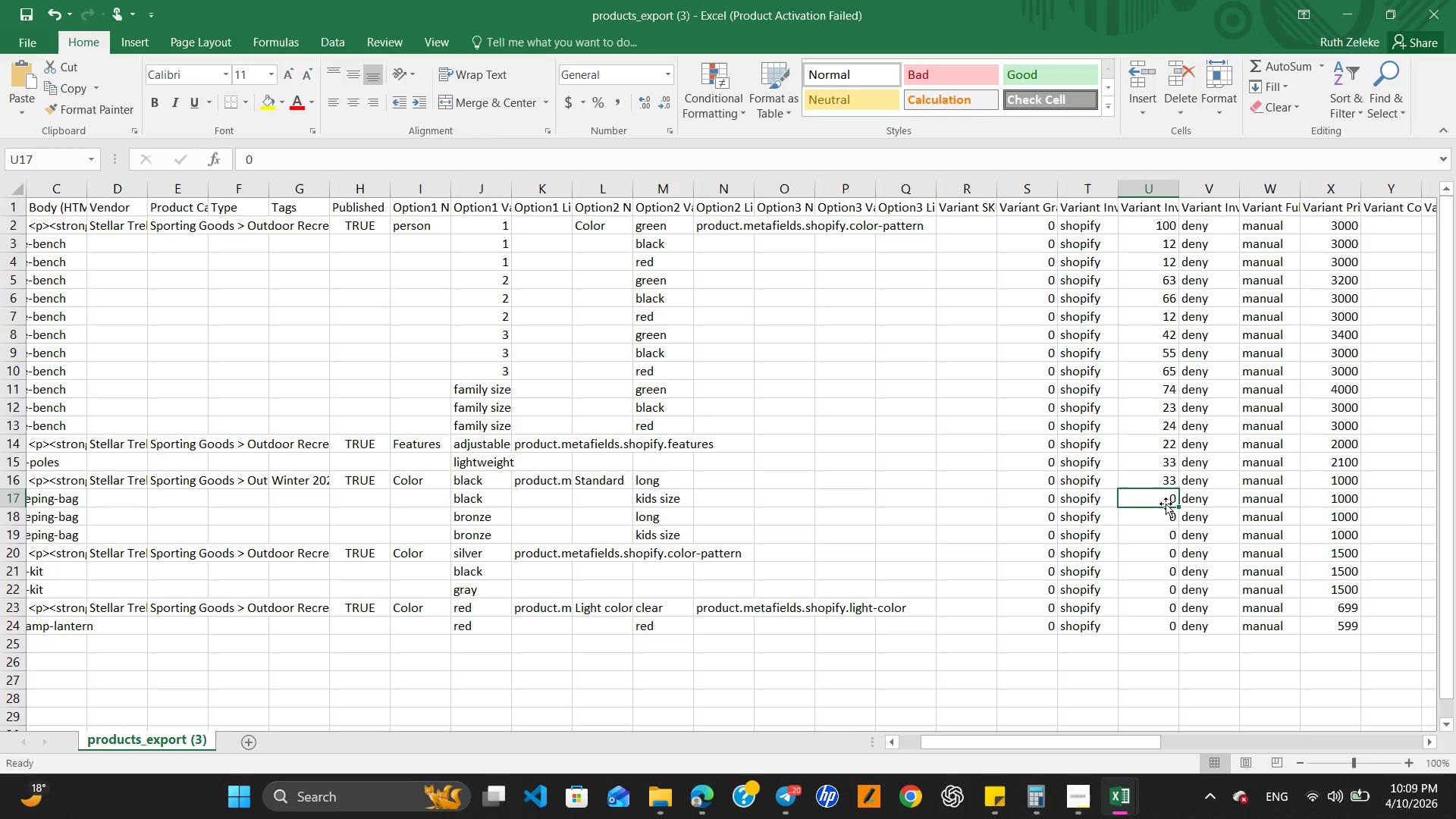 
key(Numpad6)
 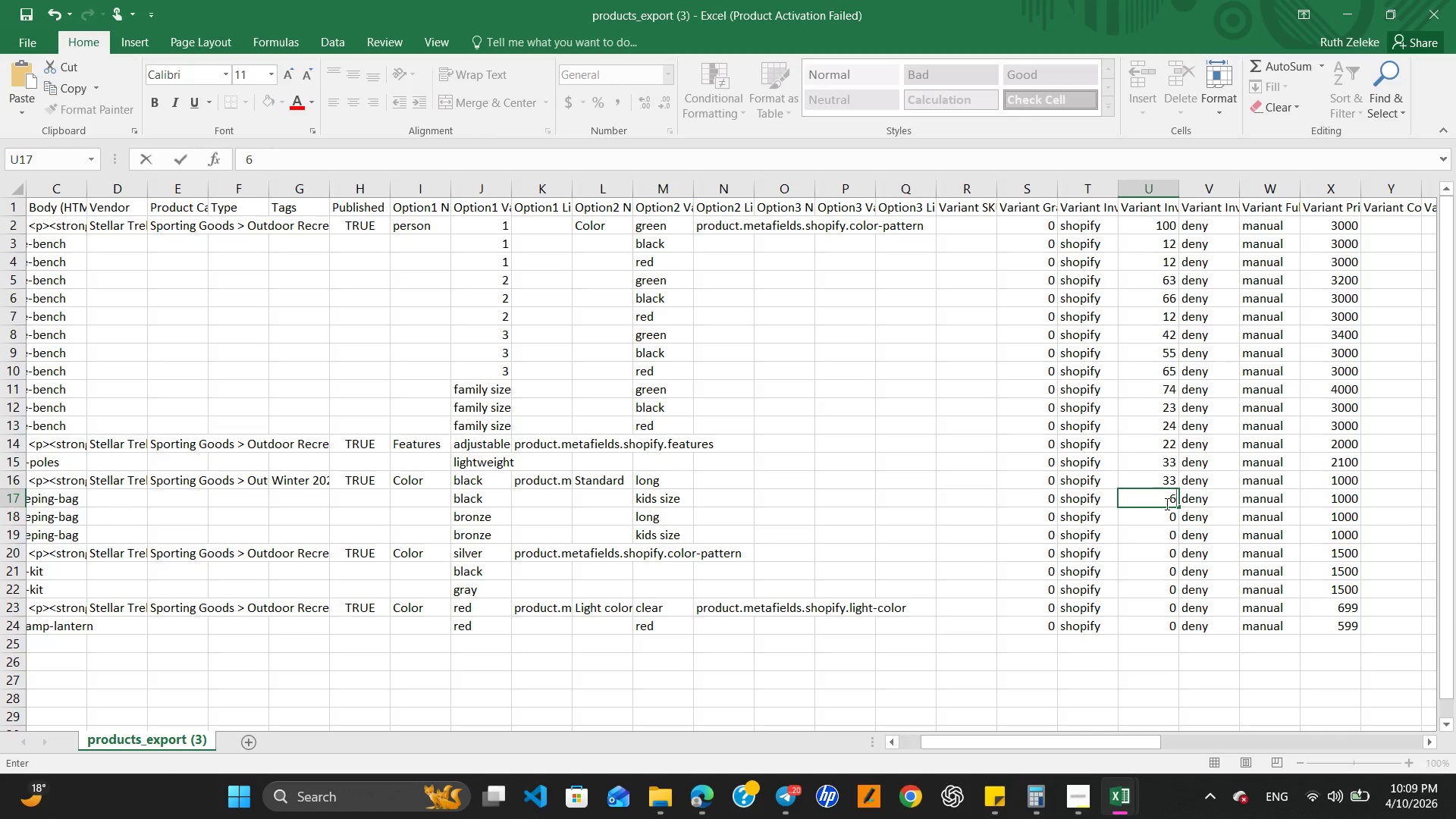 
key(Numpad6)
 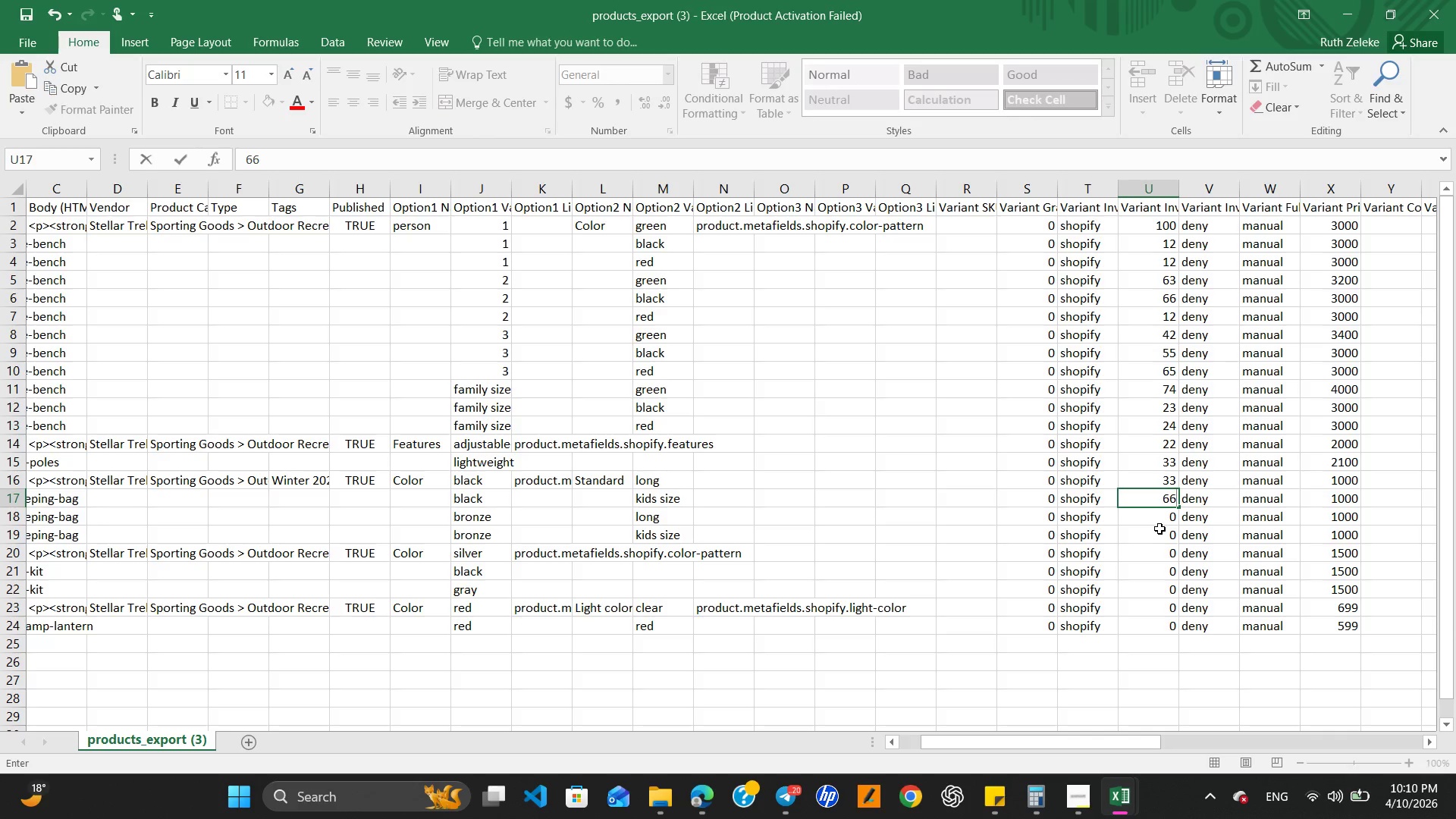 
left_click([1159, 529])
 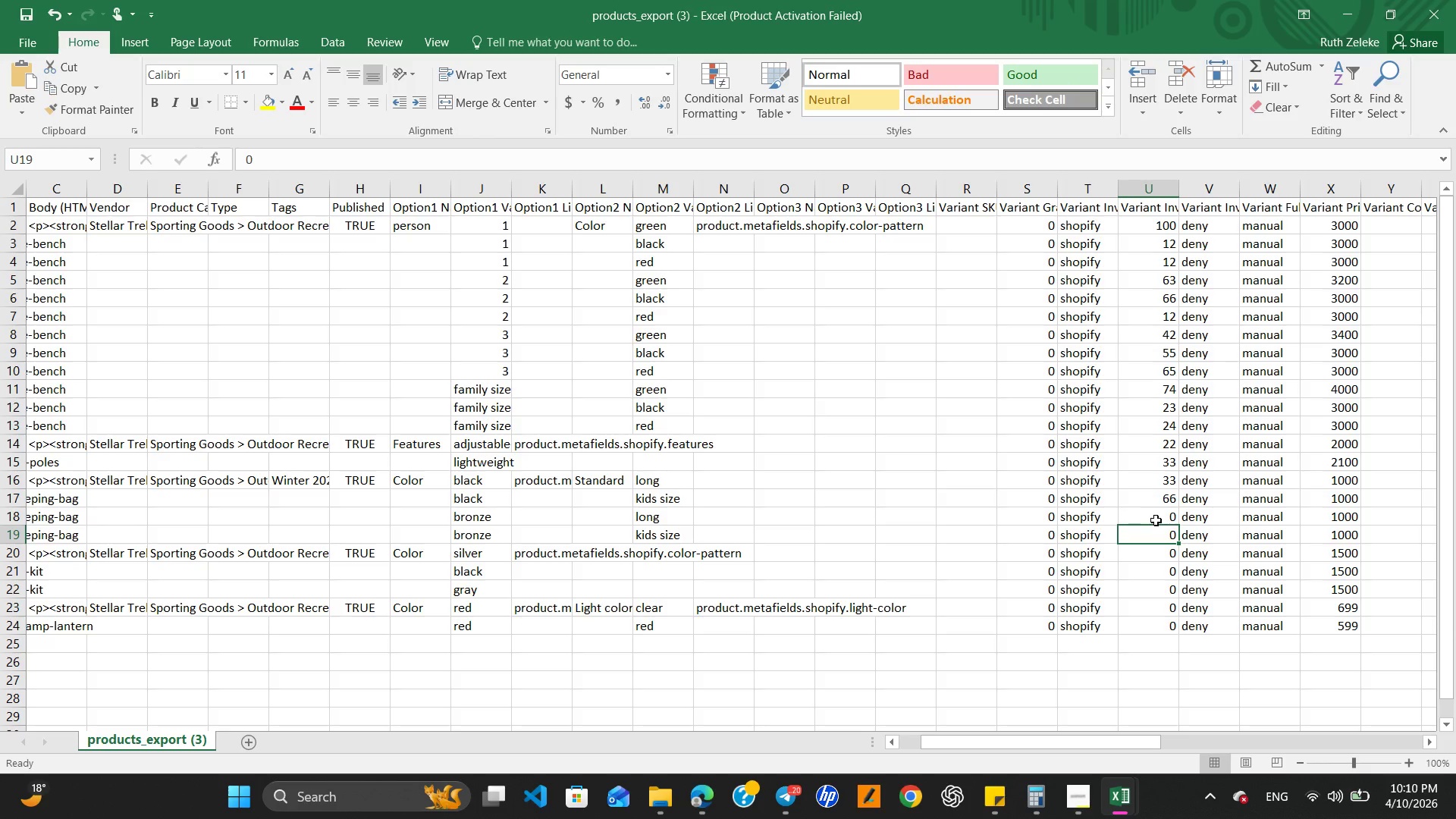 
left_click([1156, 520])
 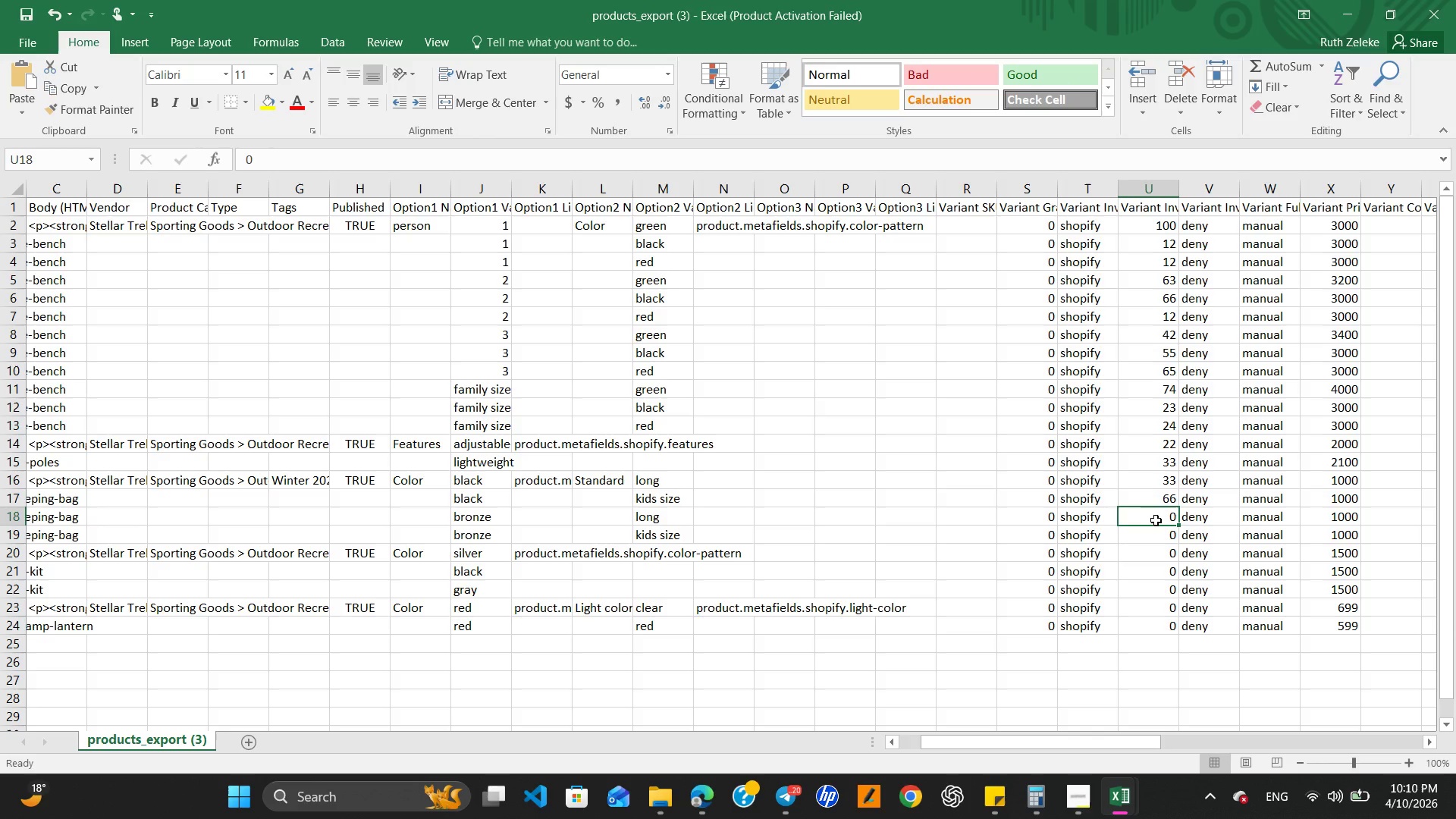 
key(Numpad6)
 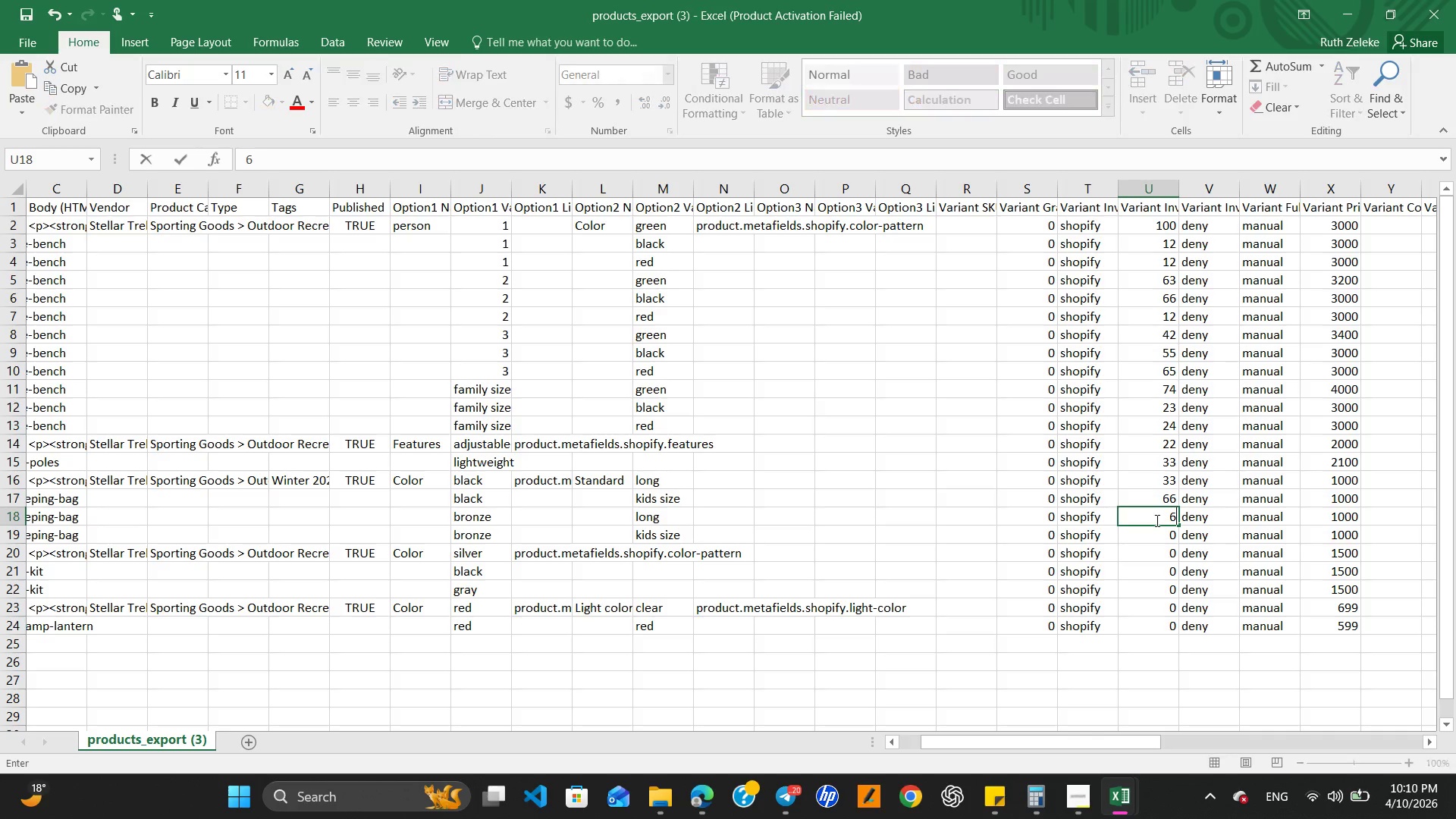 
key(Numpad6)
 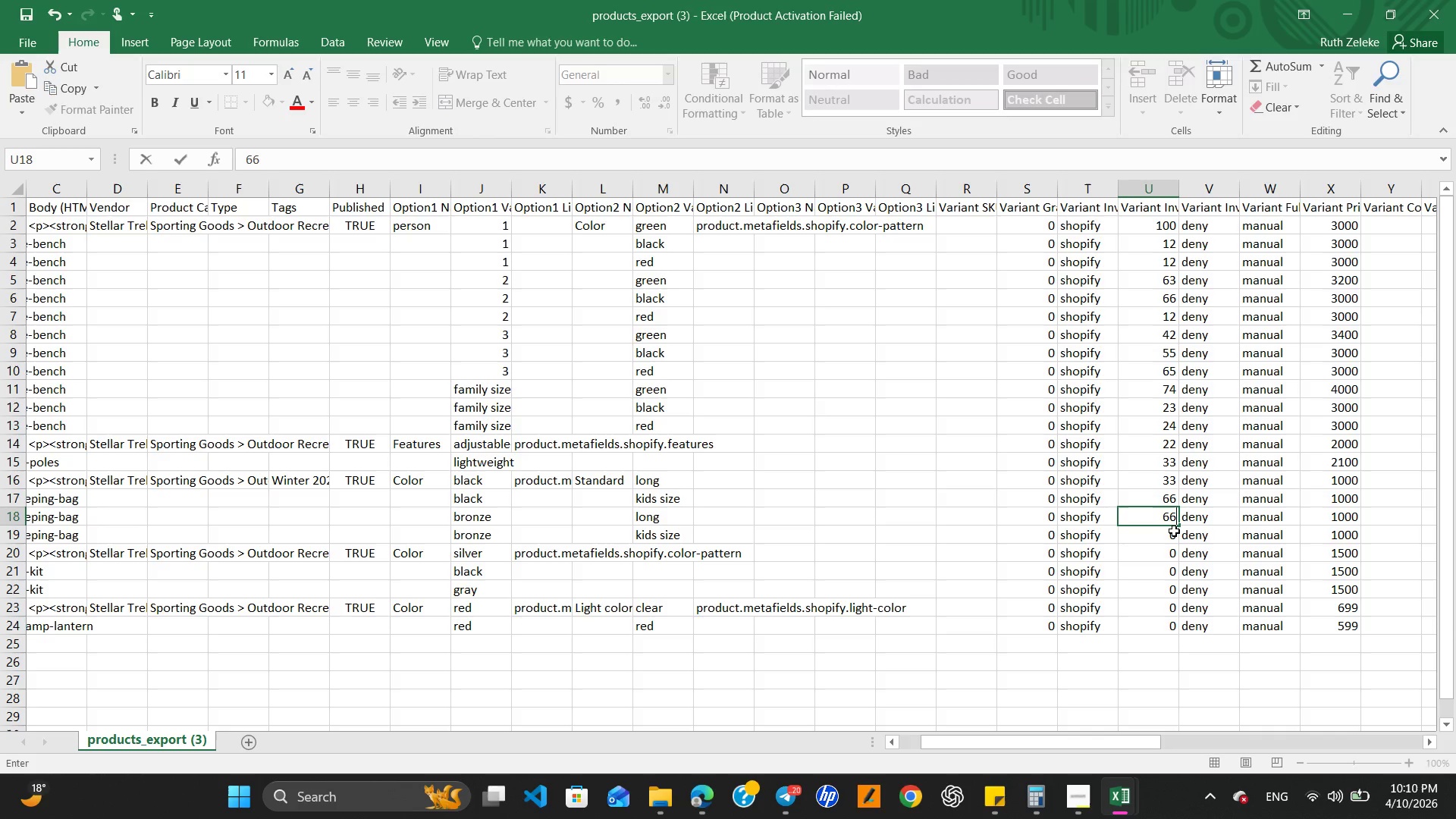 
left_click([1174, 531])
 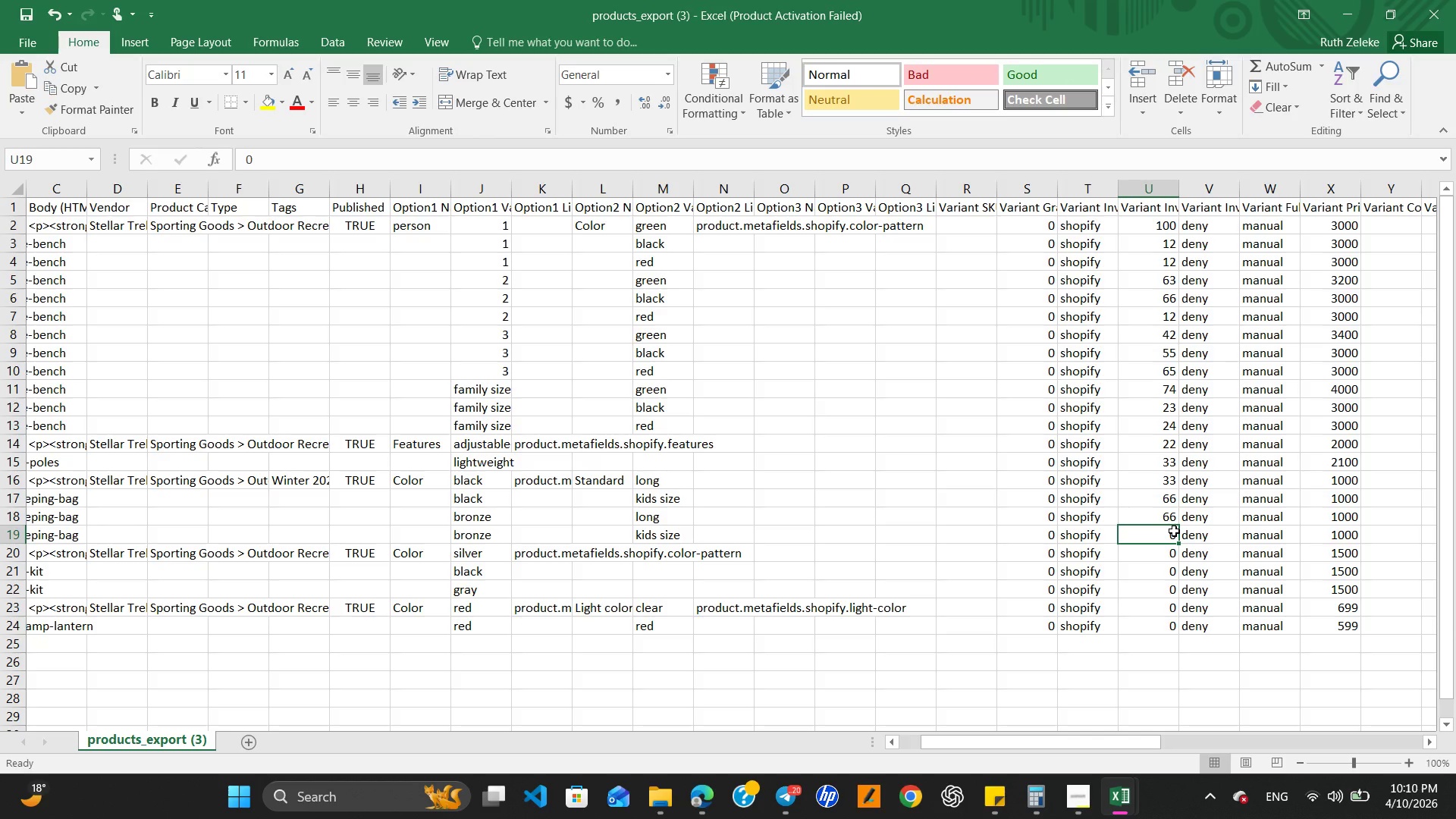 
key(Numpad7)
 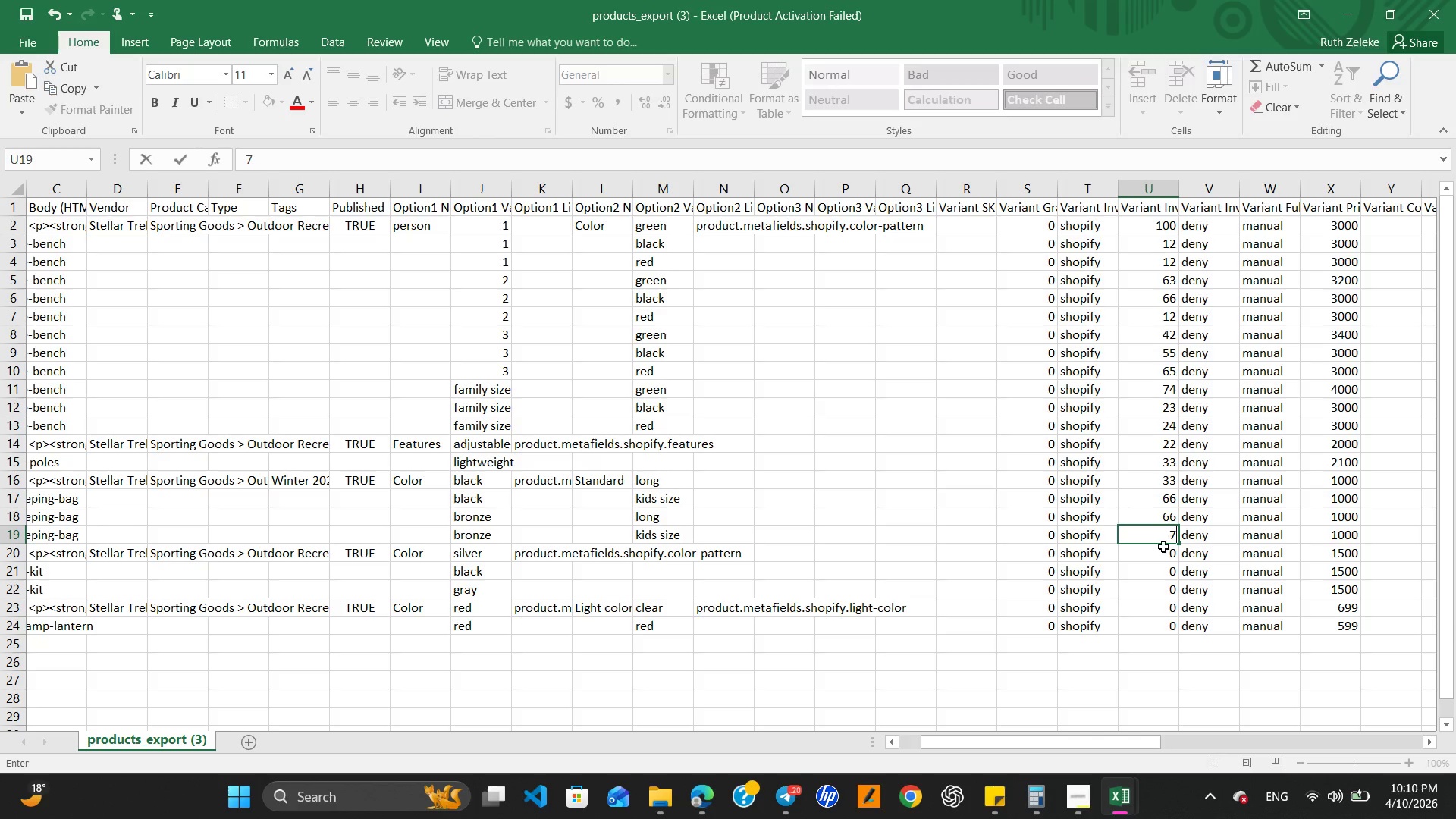 
left_click([1163, 554])
 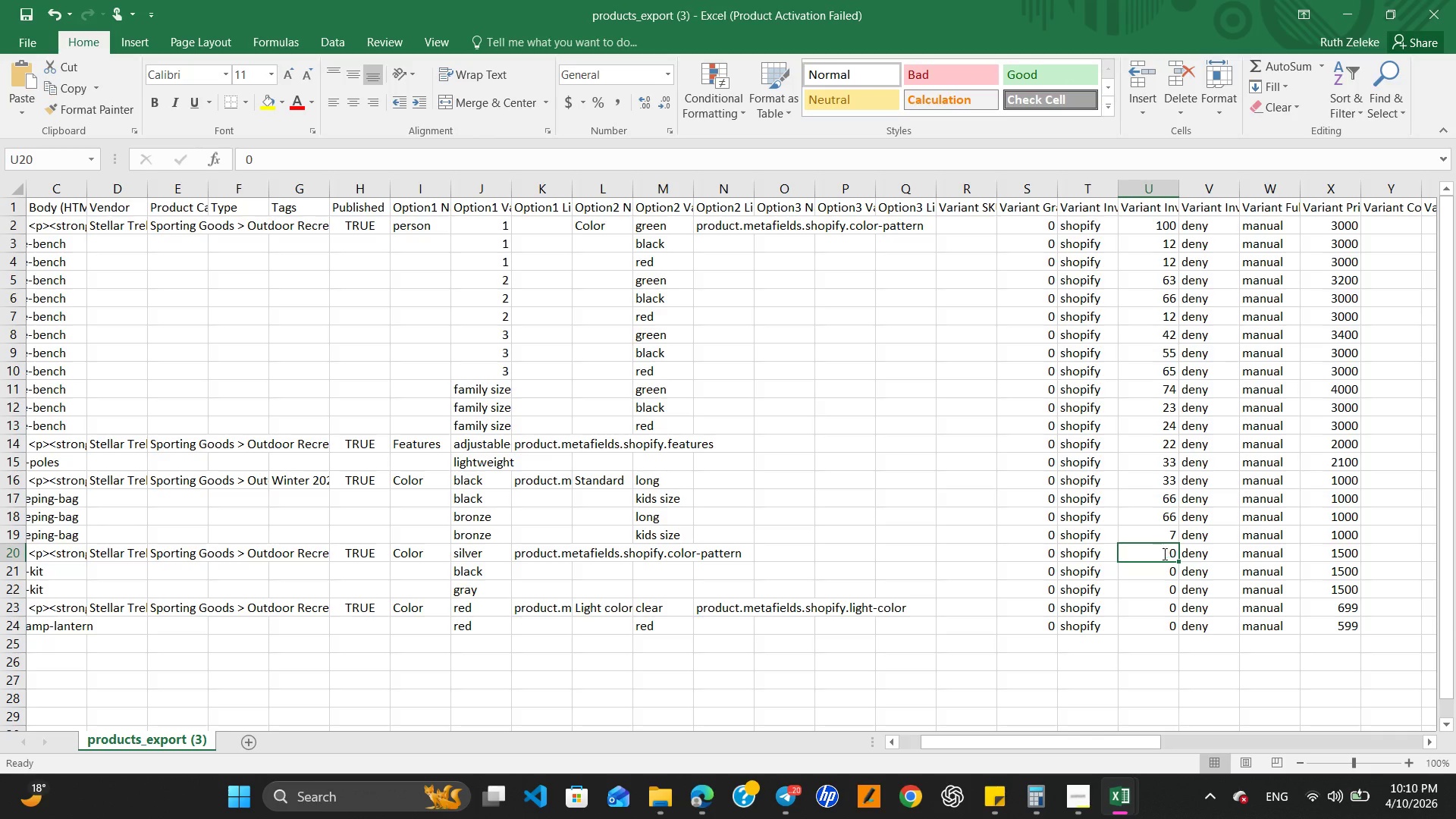 
key(Numpad5)
 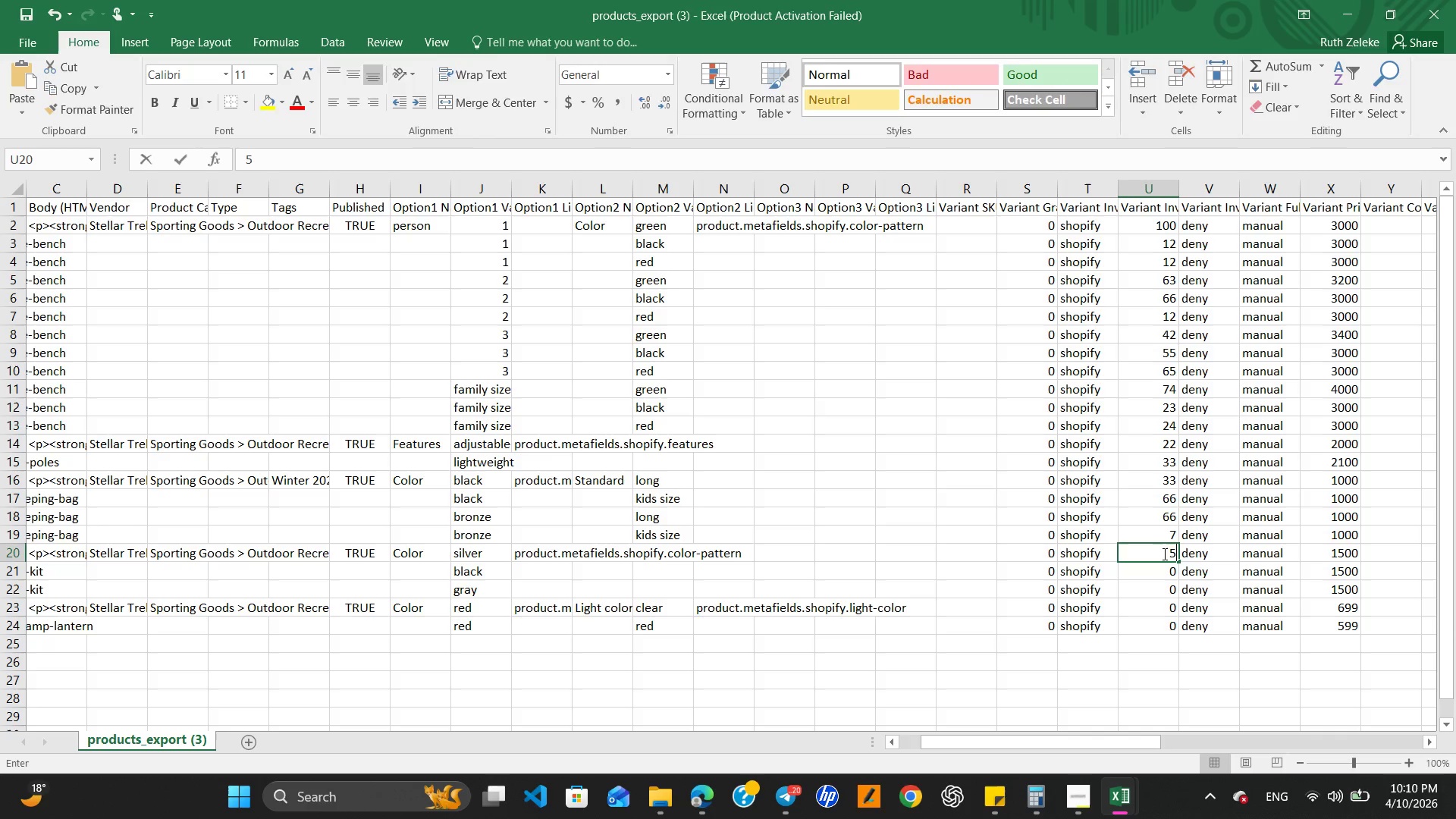 
key(Numpad6)
 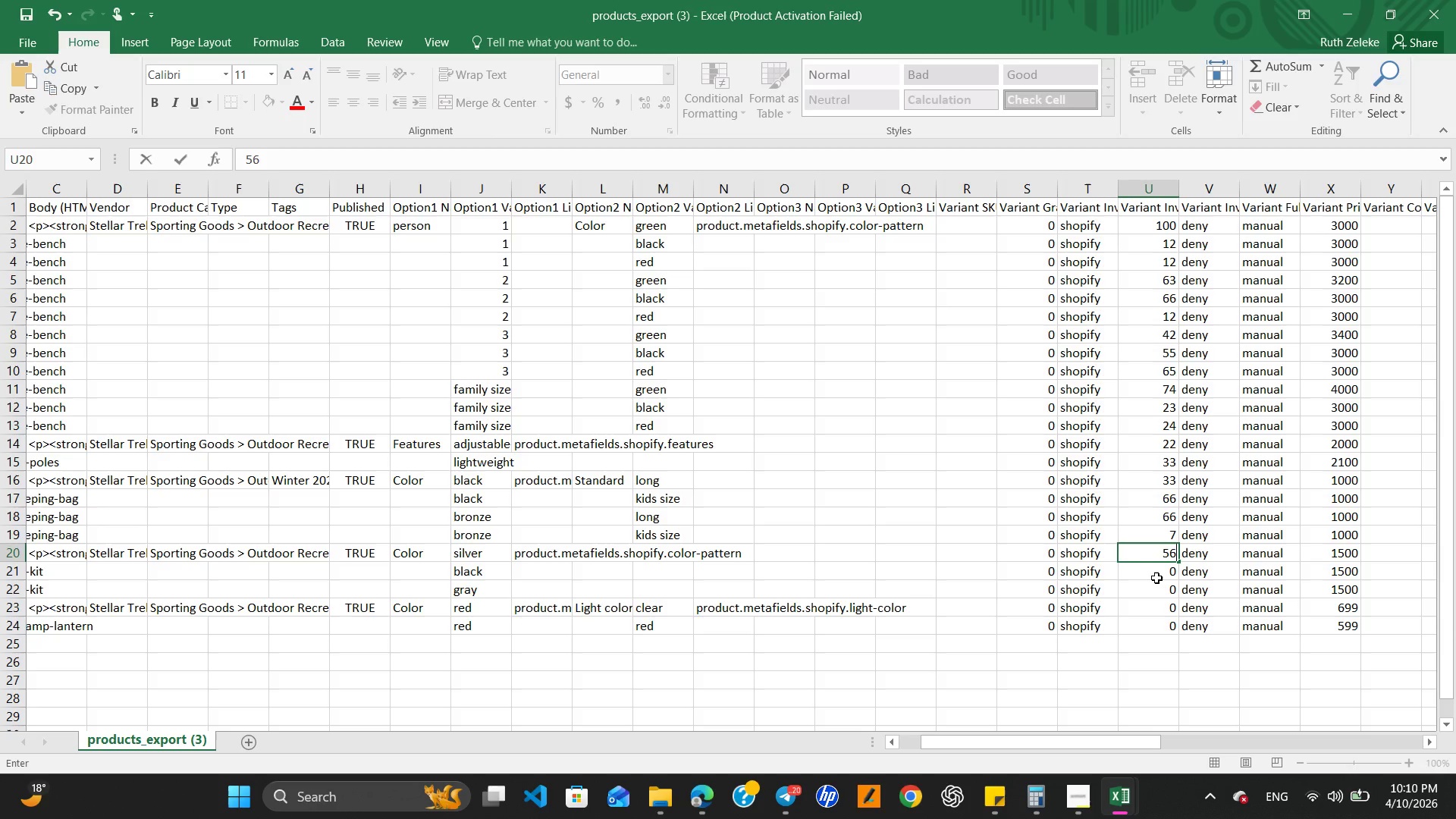 
left_click([1156, 579])
 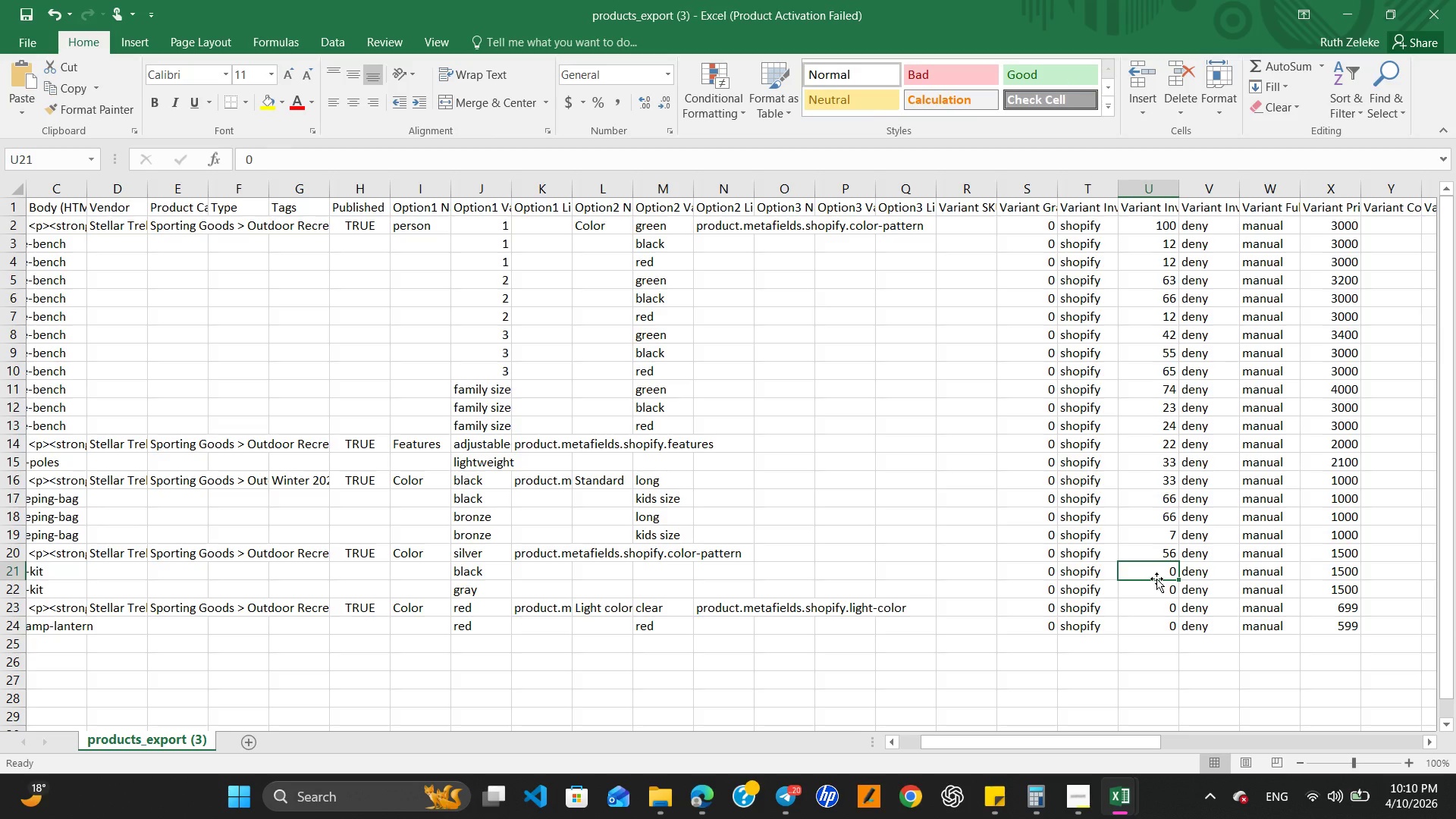 
key(Numpad1)
 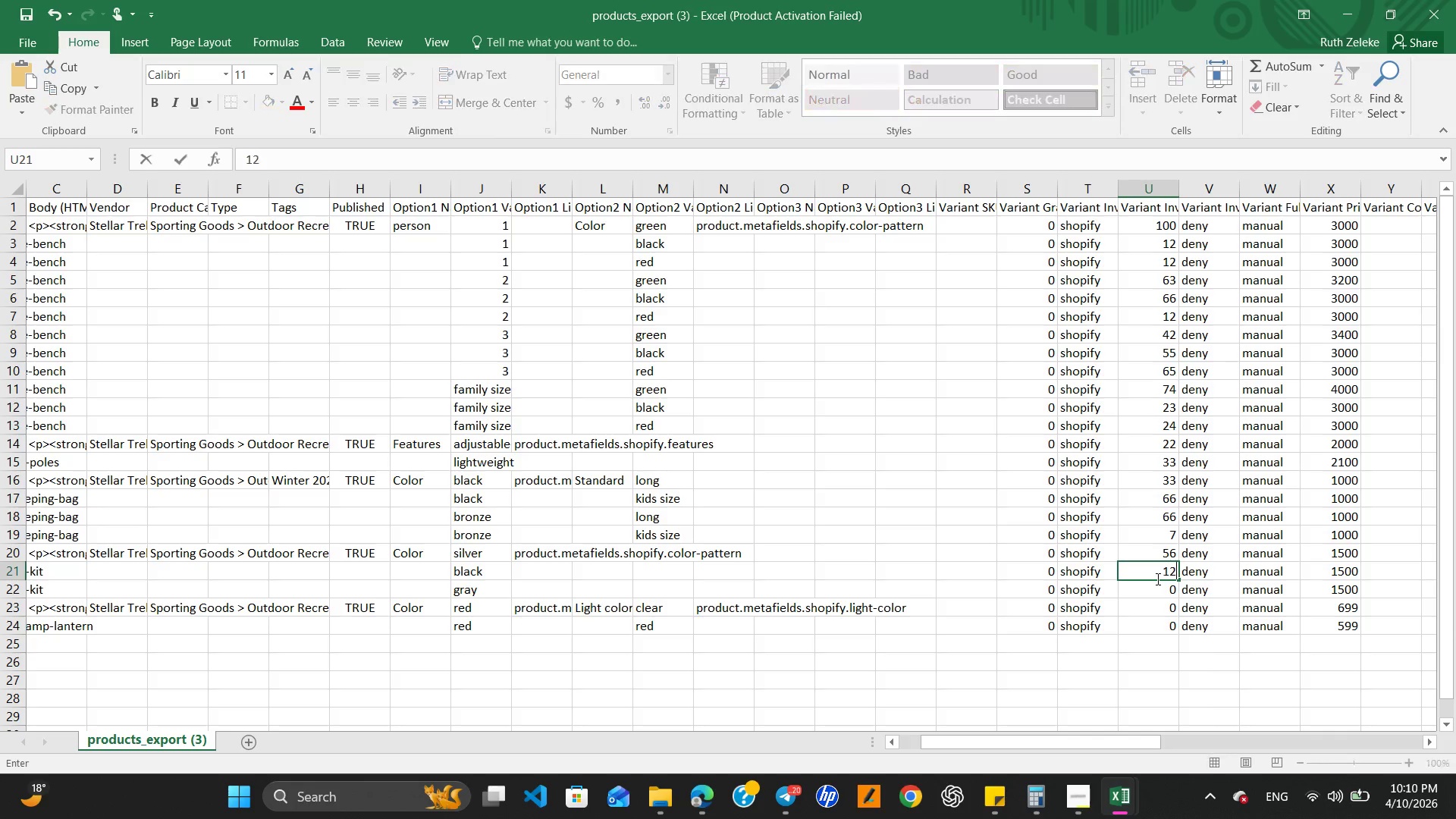 
key(Numpad2)
 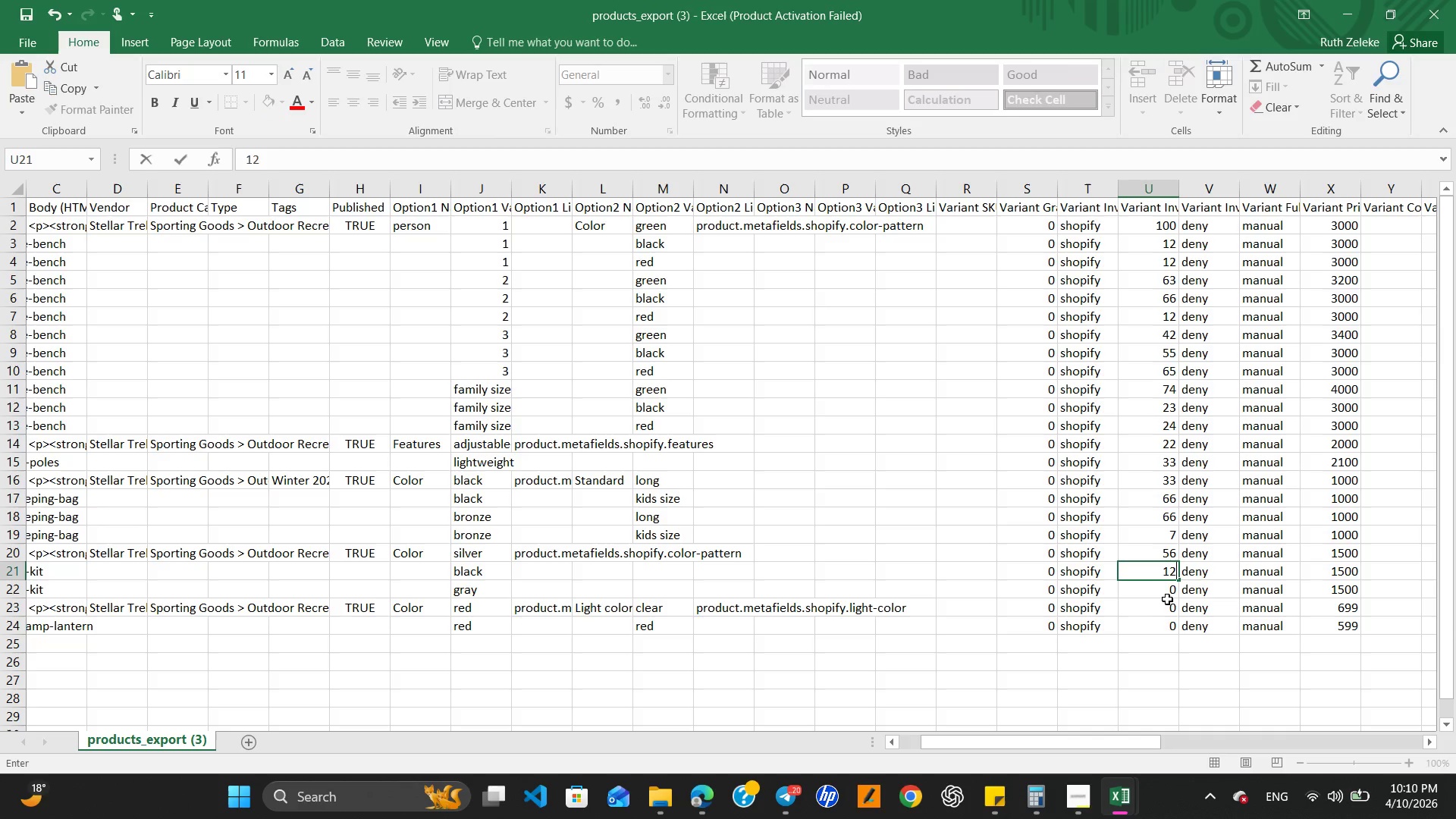 
left_click([1160, 592])
 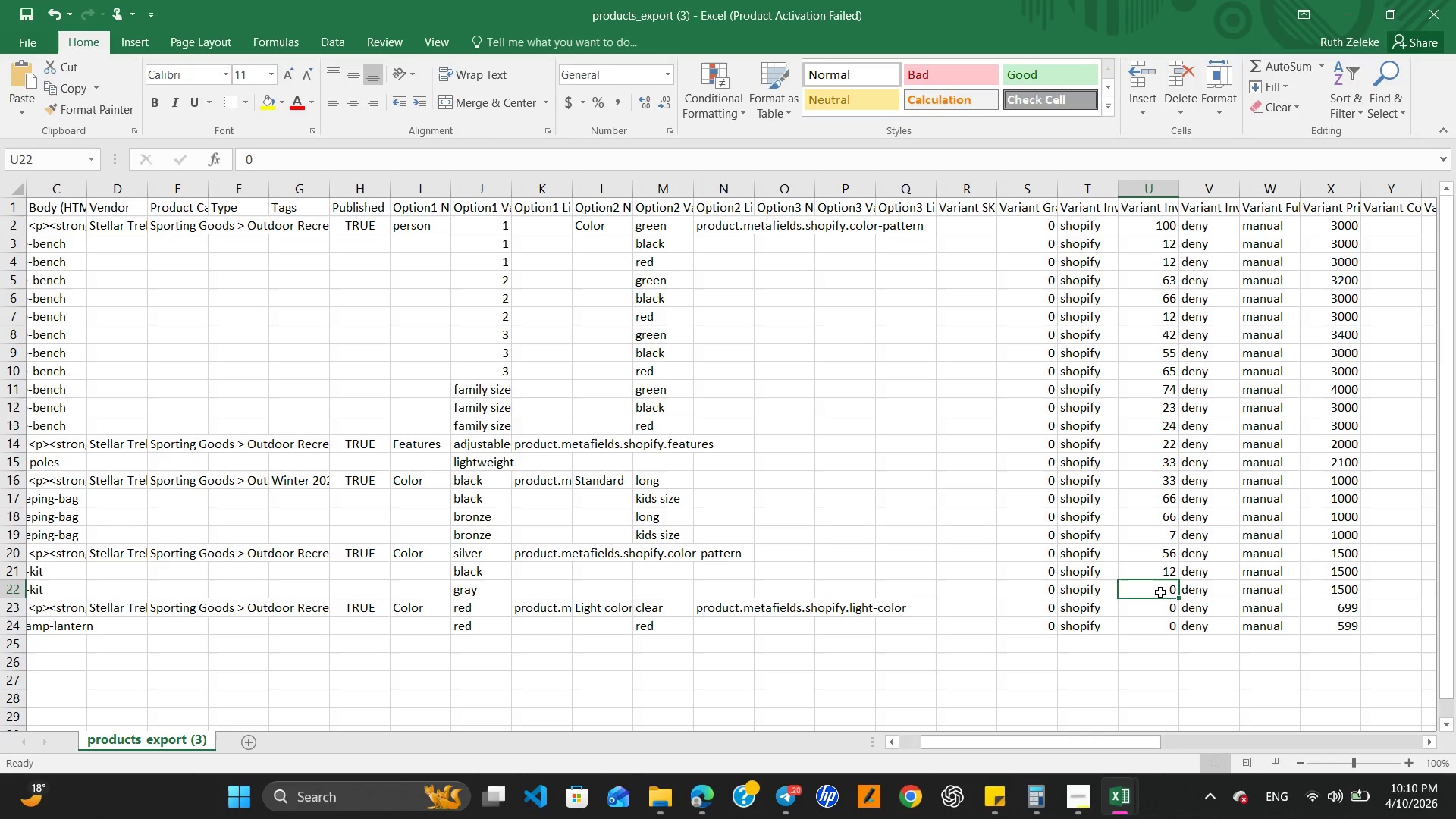 
key(Numpad2)
 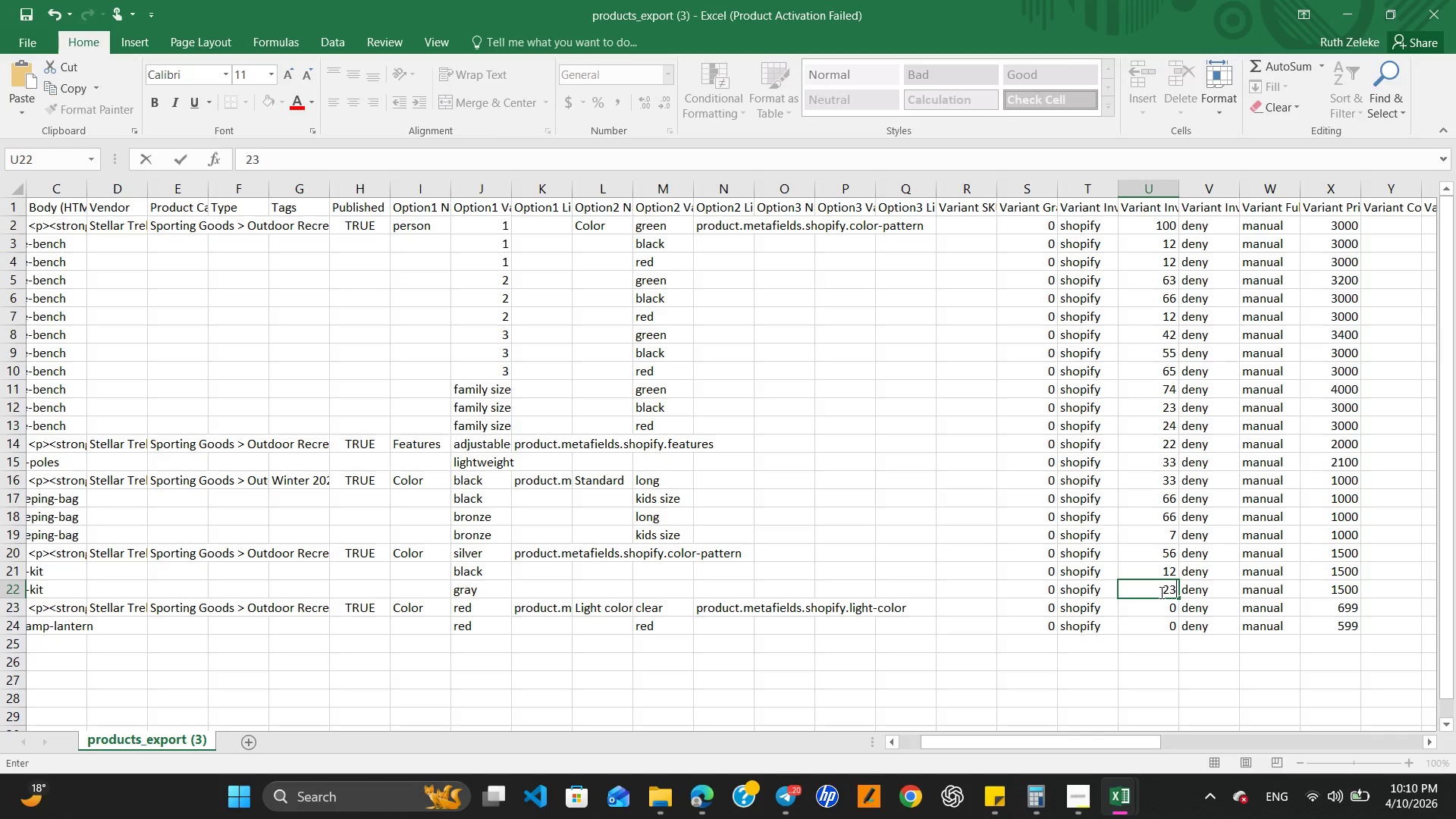 
key(Numpad3)
 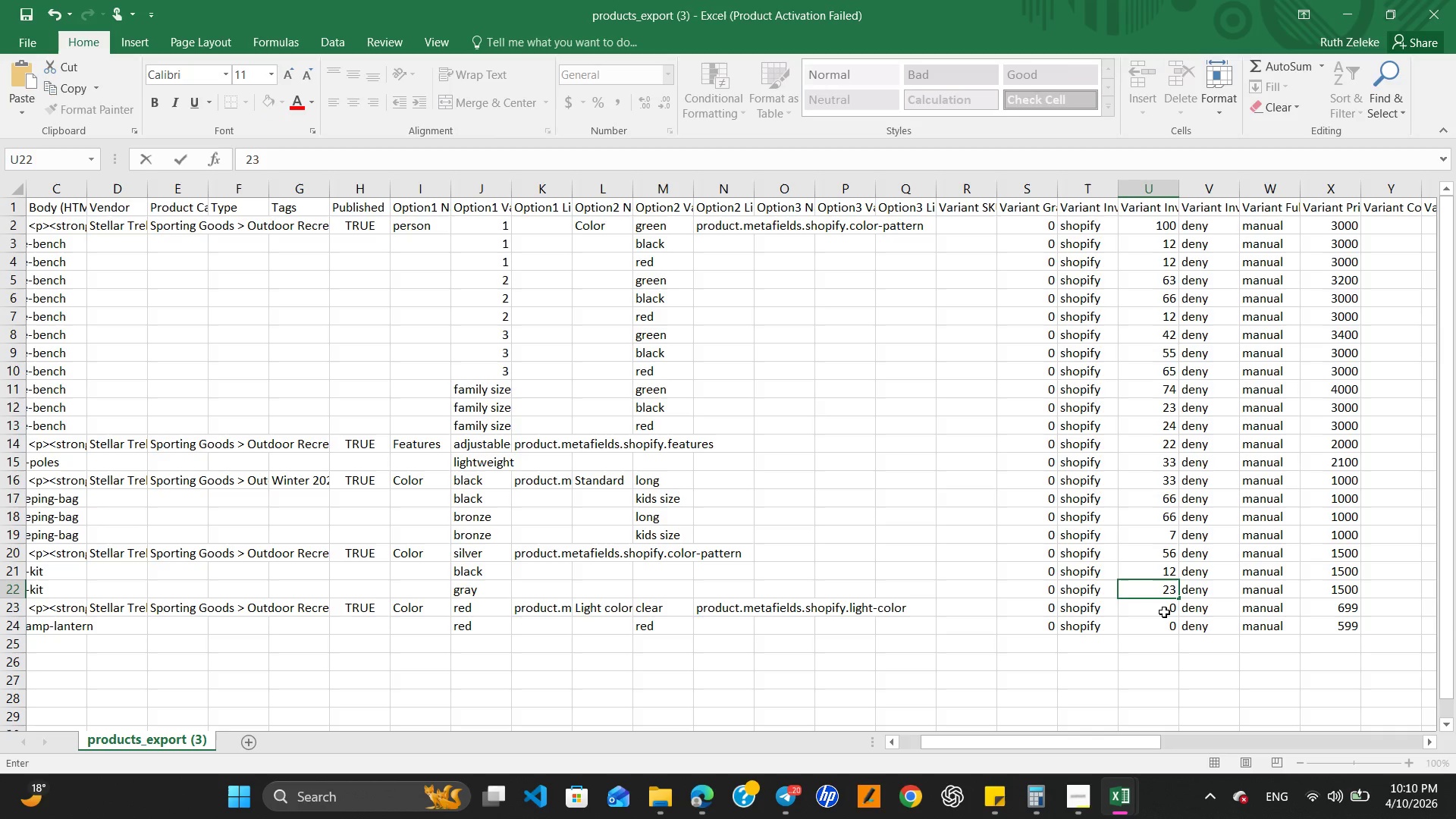 
left_click([1164, 612])
 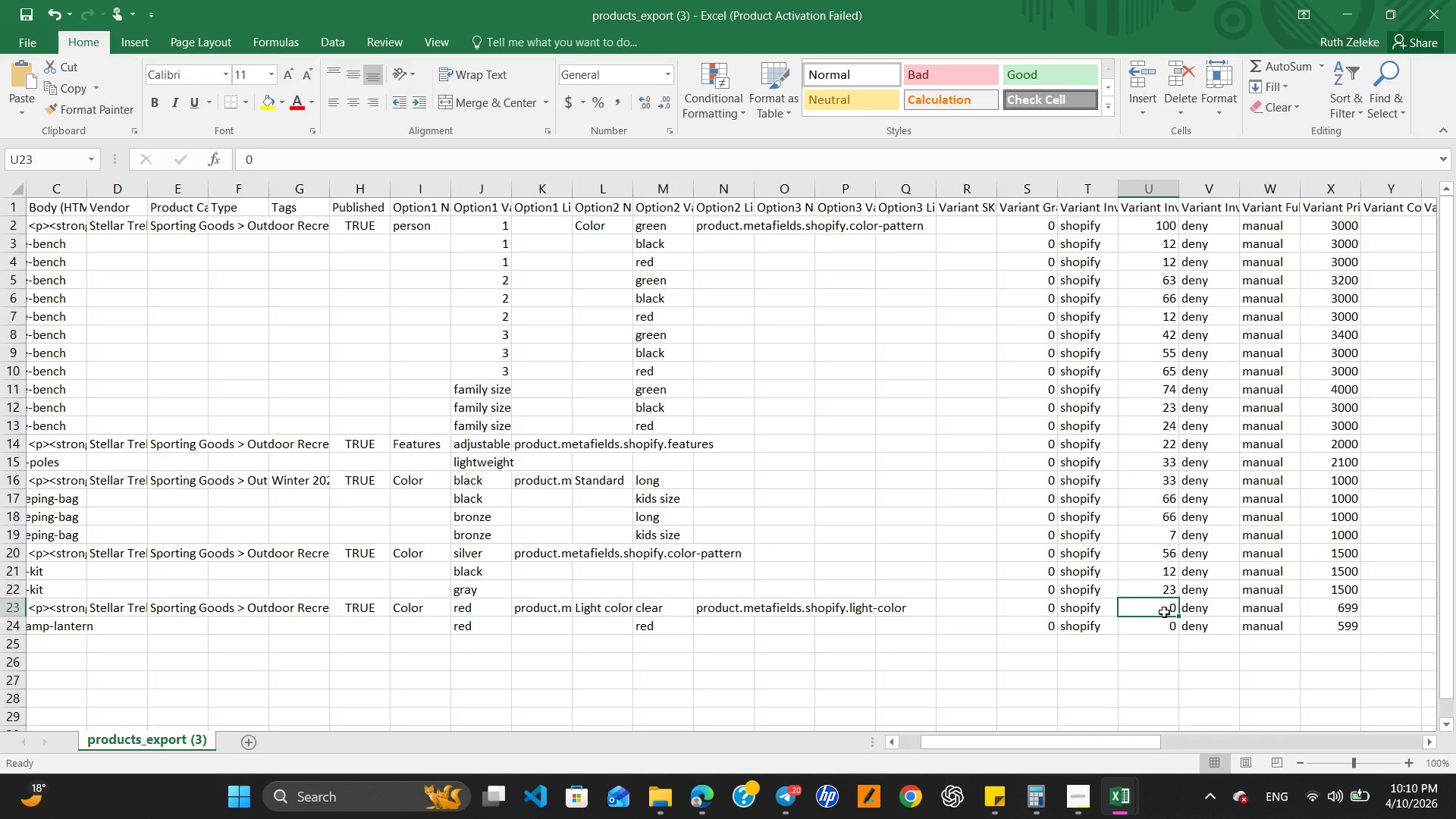 
key(Numpad2)
 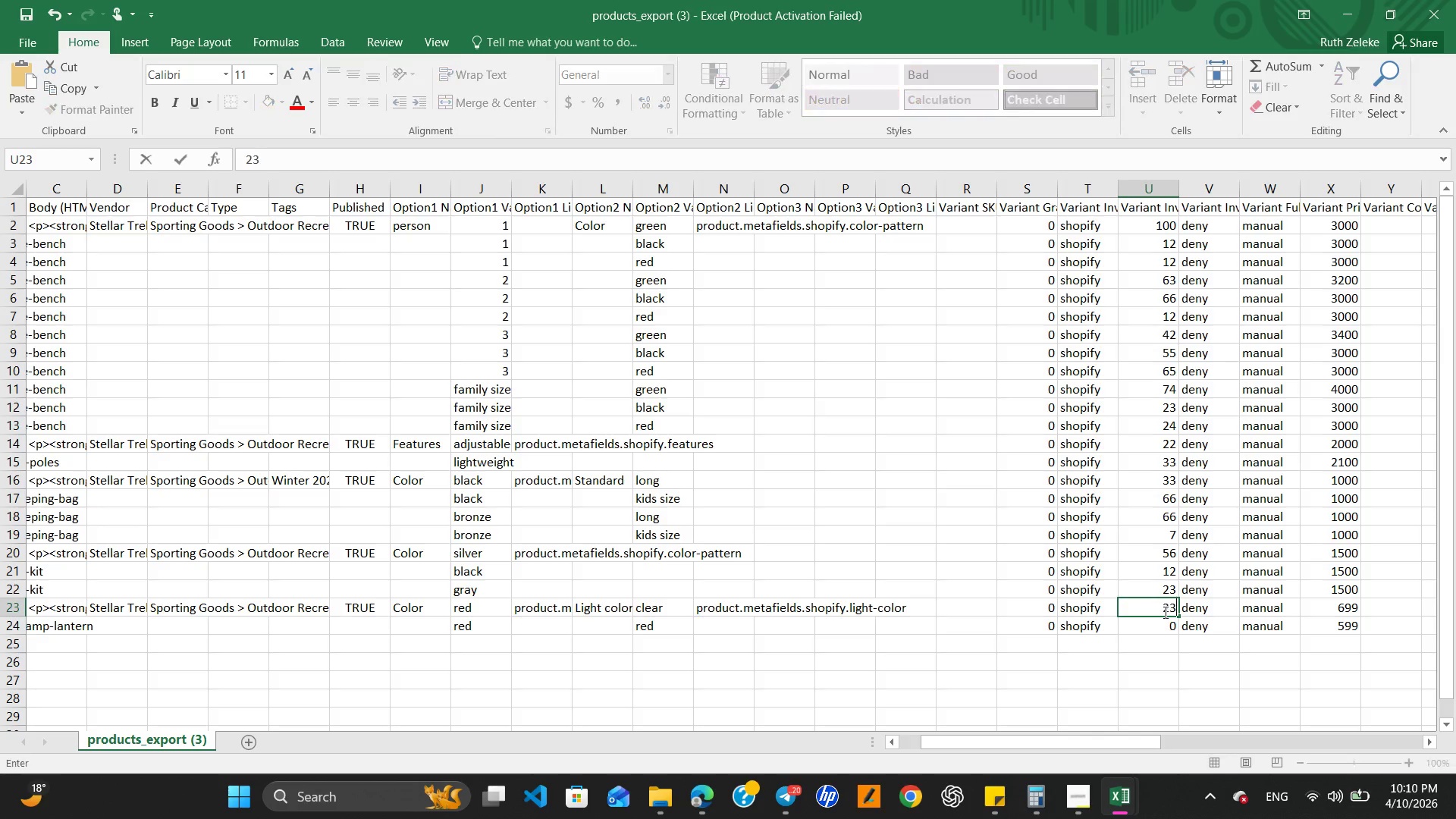 
key(Numpad3)
 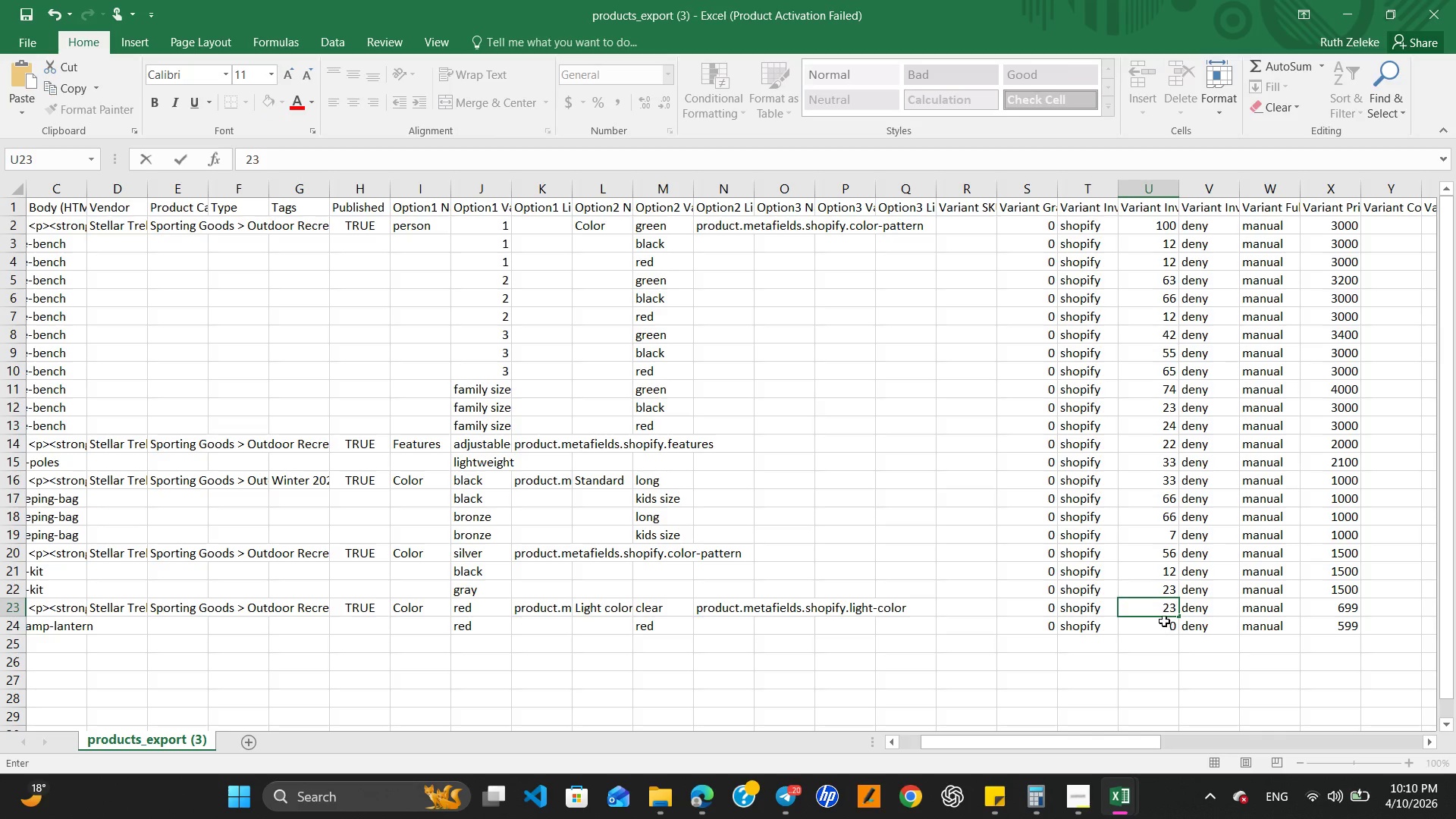 
left_click([1164, 626])
 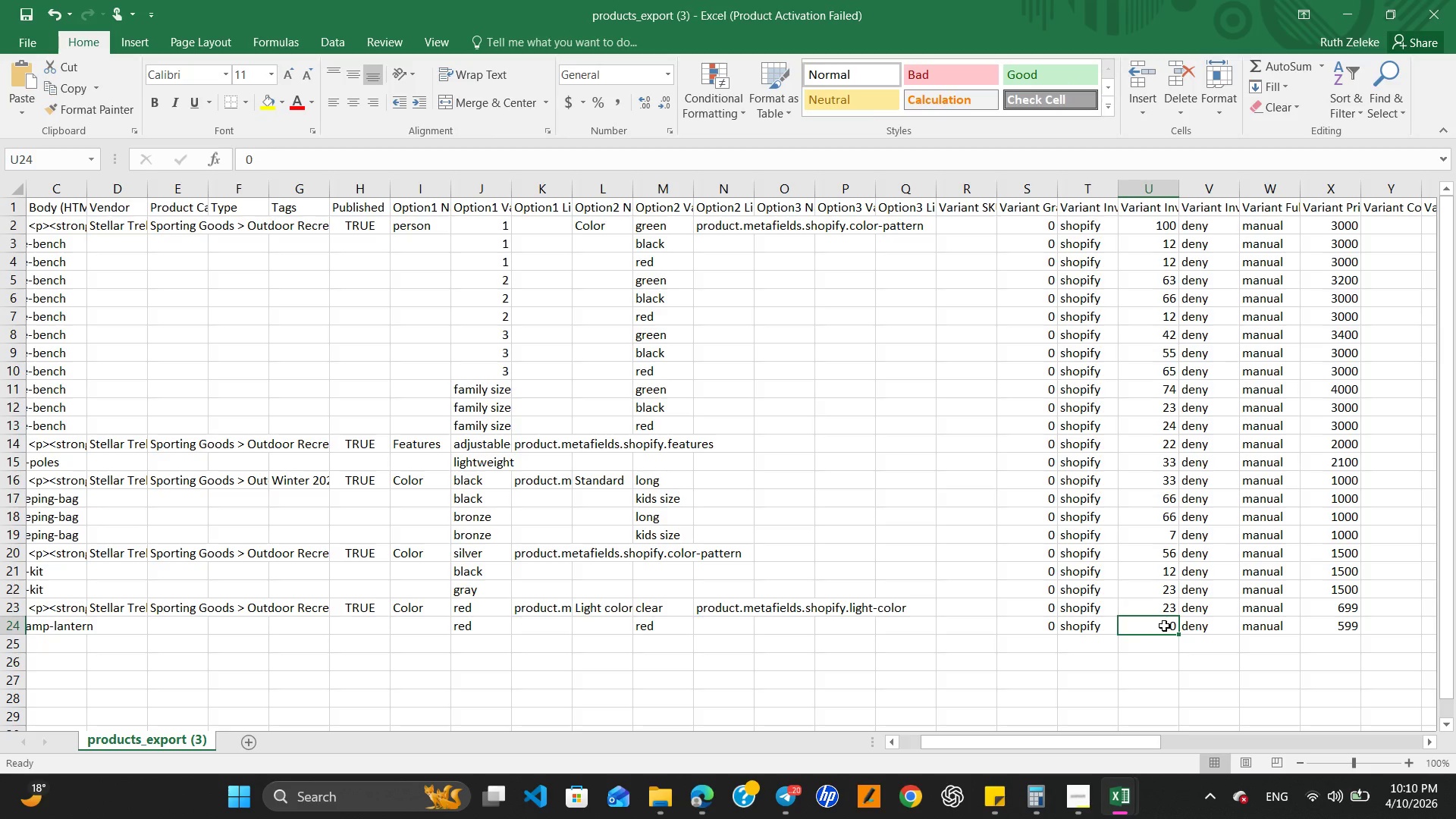 
key(Numpad5)
 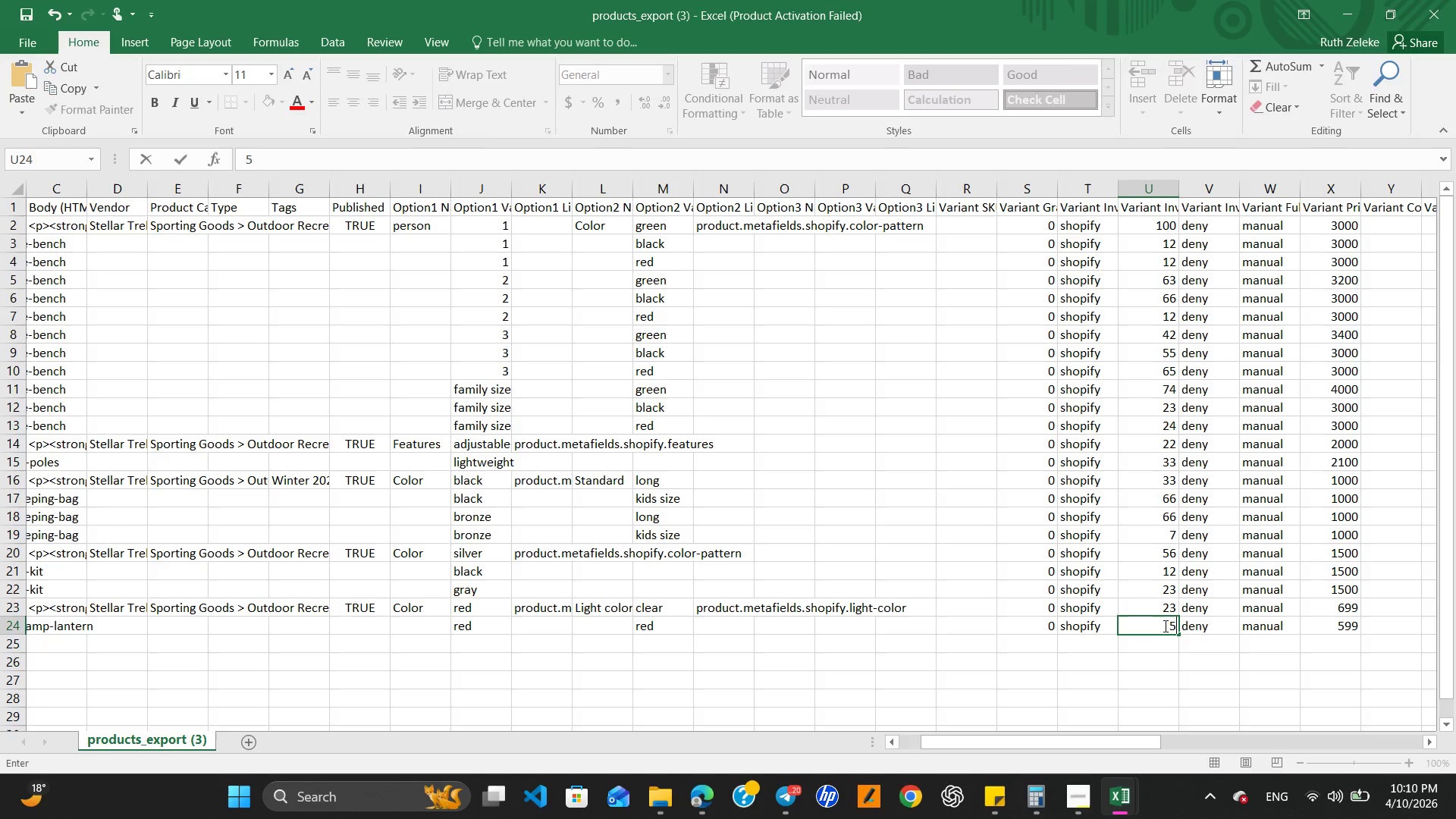 
key(Numpad6)
 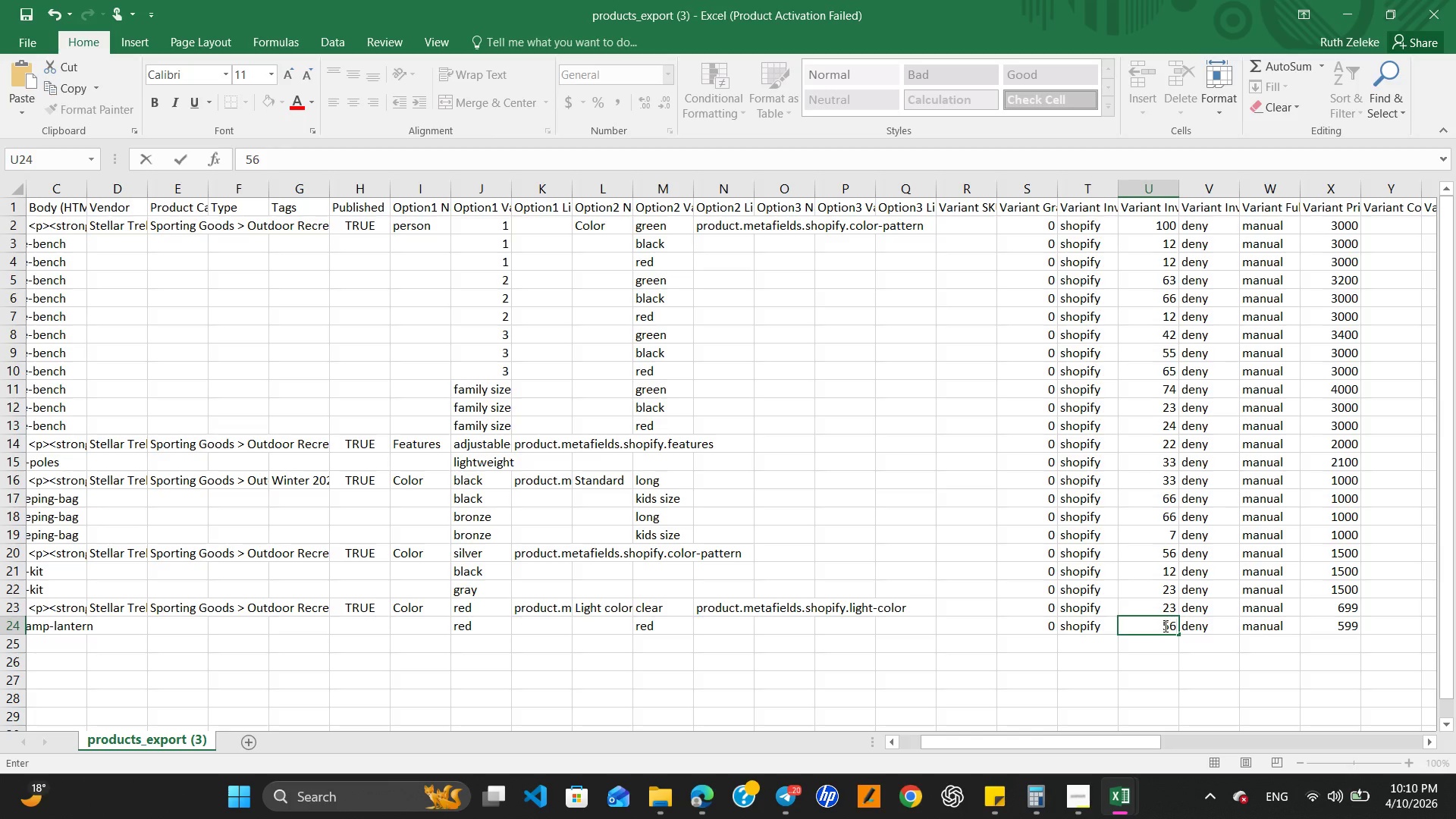 
scroll: coordinate [1164, 626], scroll_direction: up, amount: 6.0
 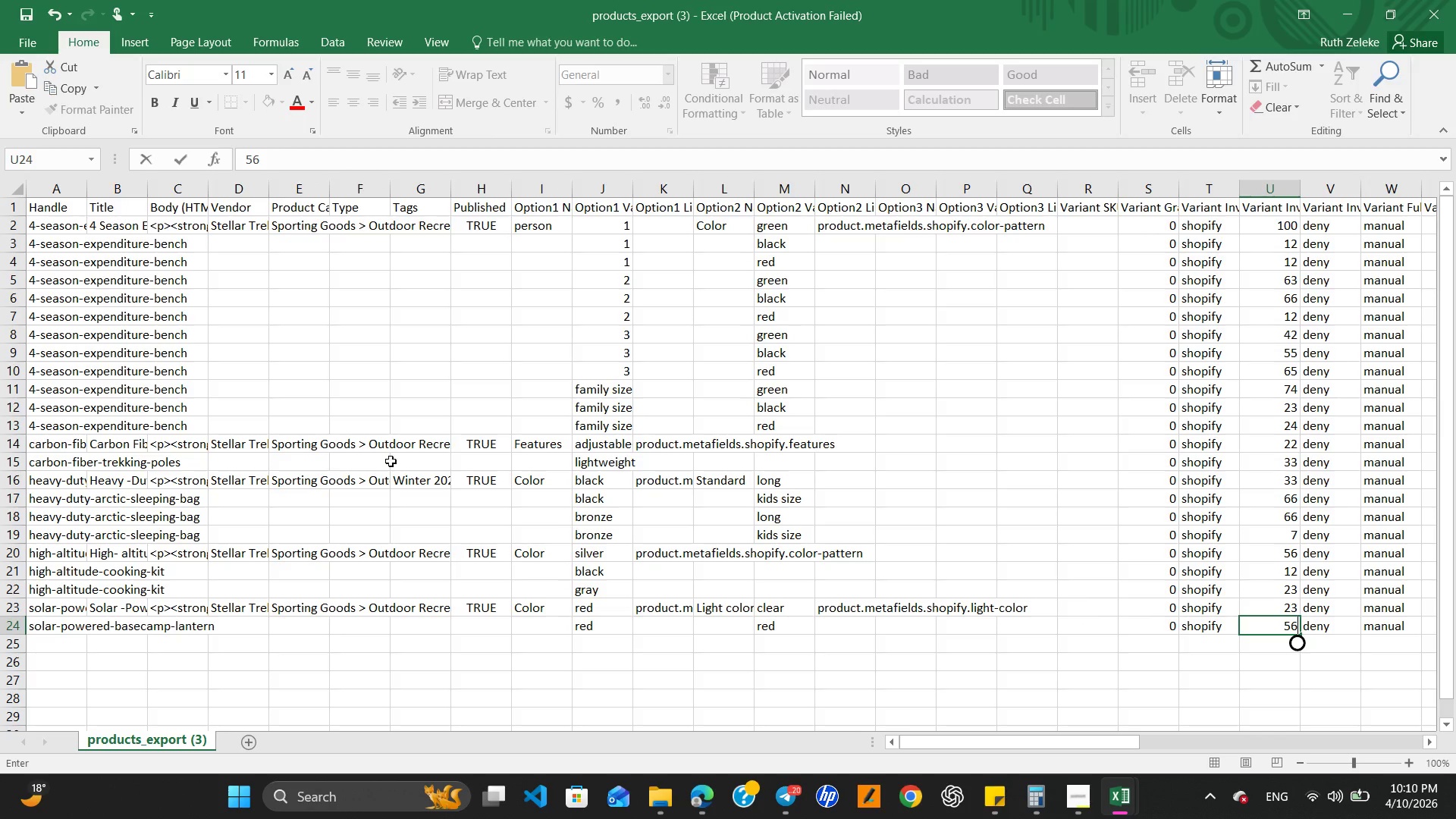 
key(Control+S)
 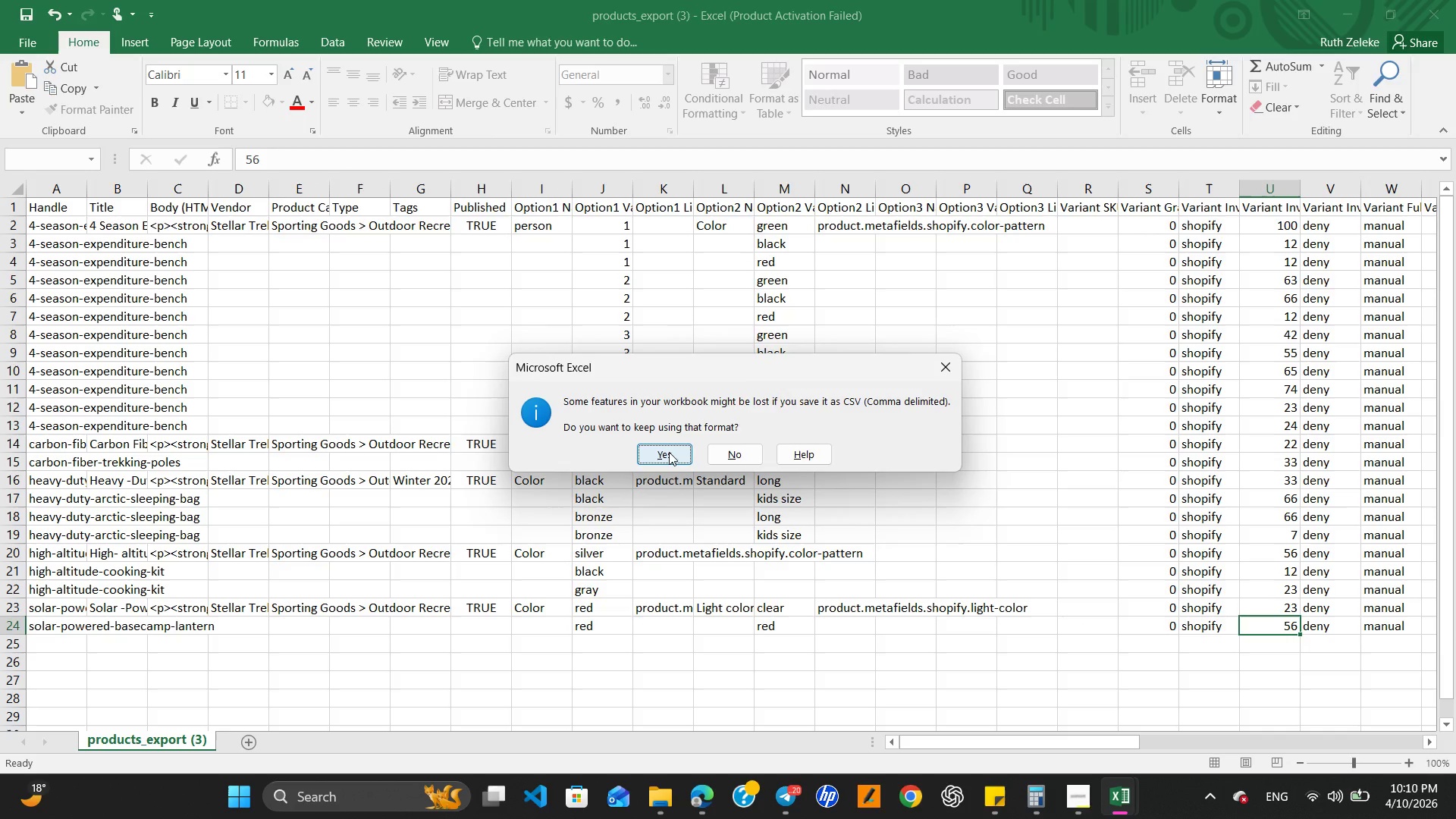 
left_click([669, 452])
 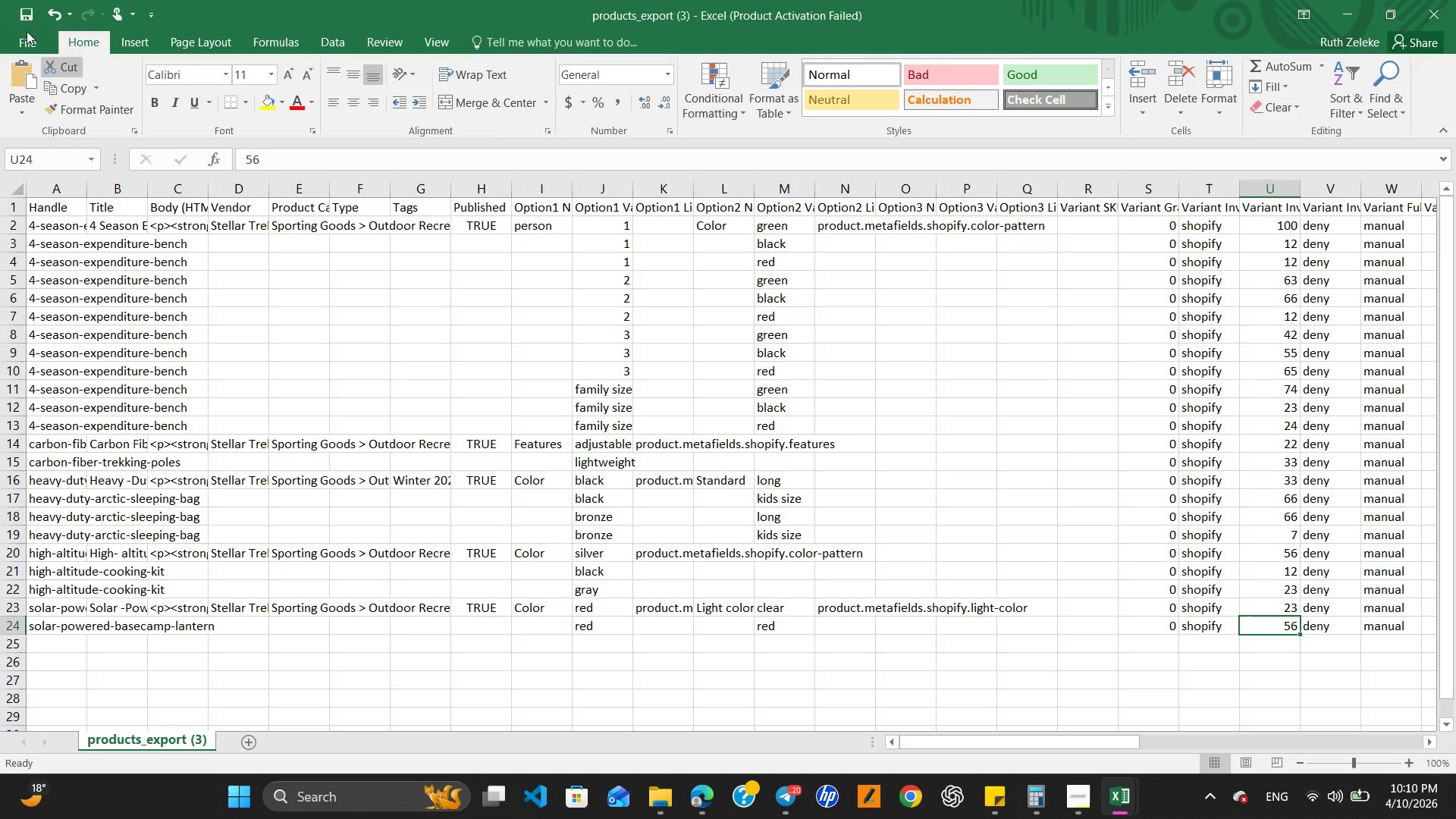 
left_click([19, 36])
 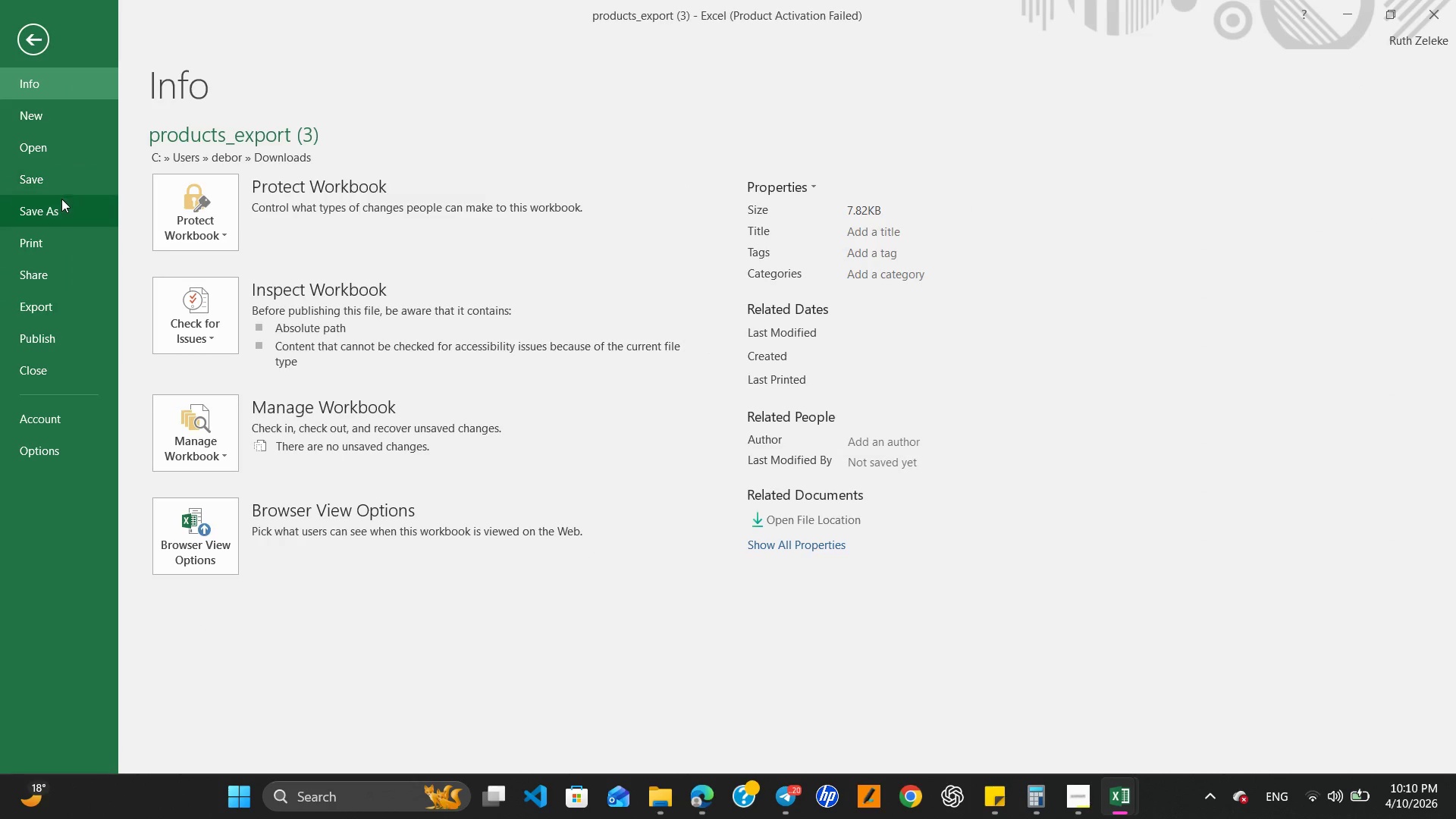 
left_click([62, 201])
 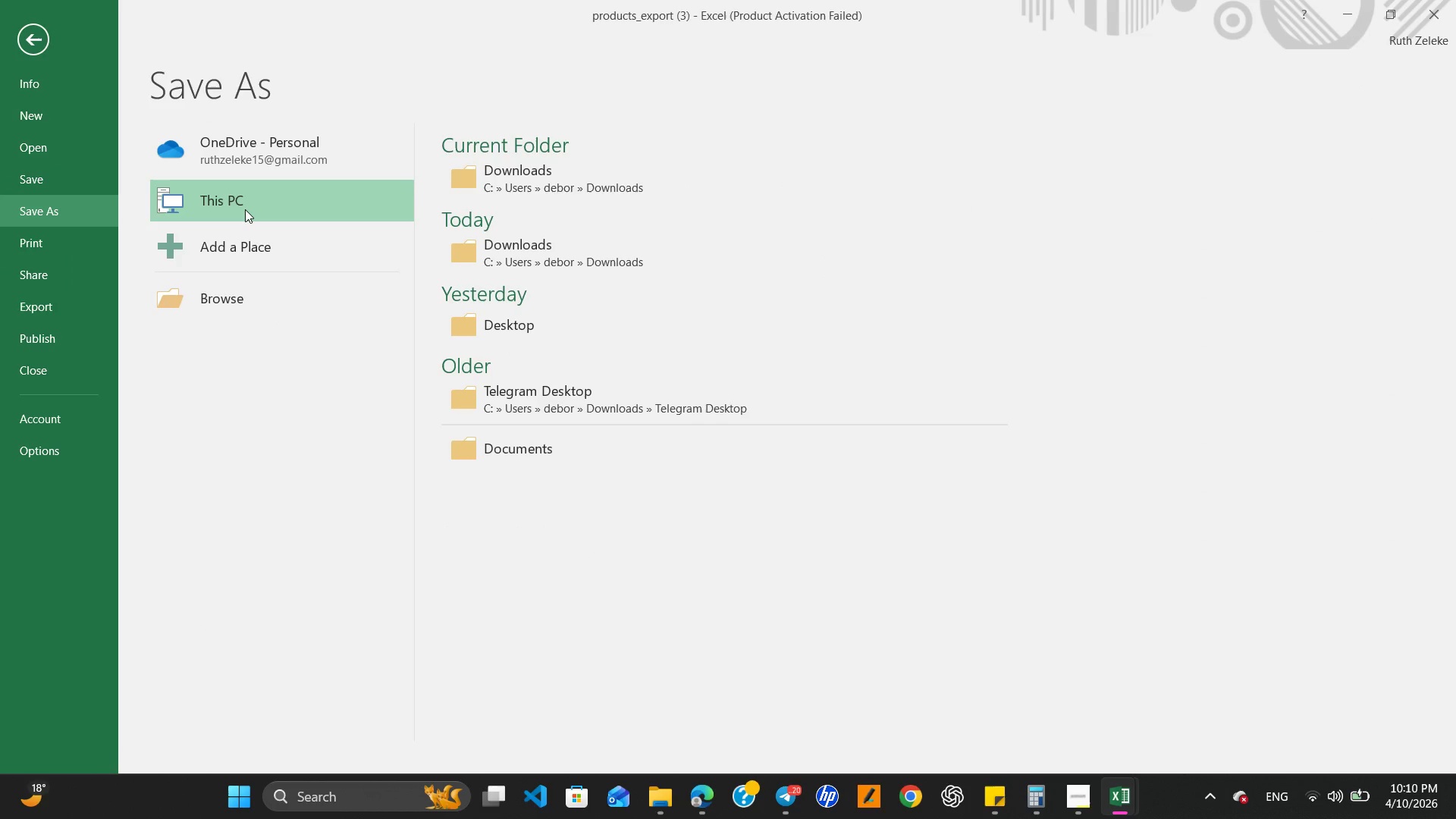 
left_click([245, 209])
 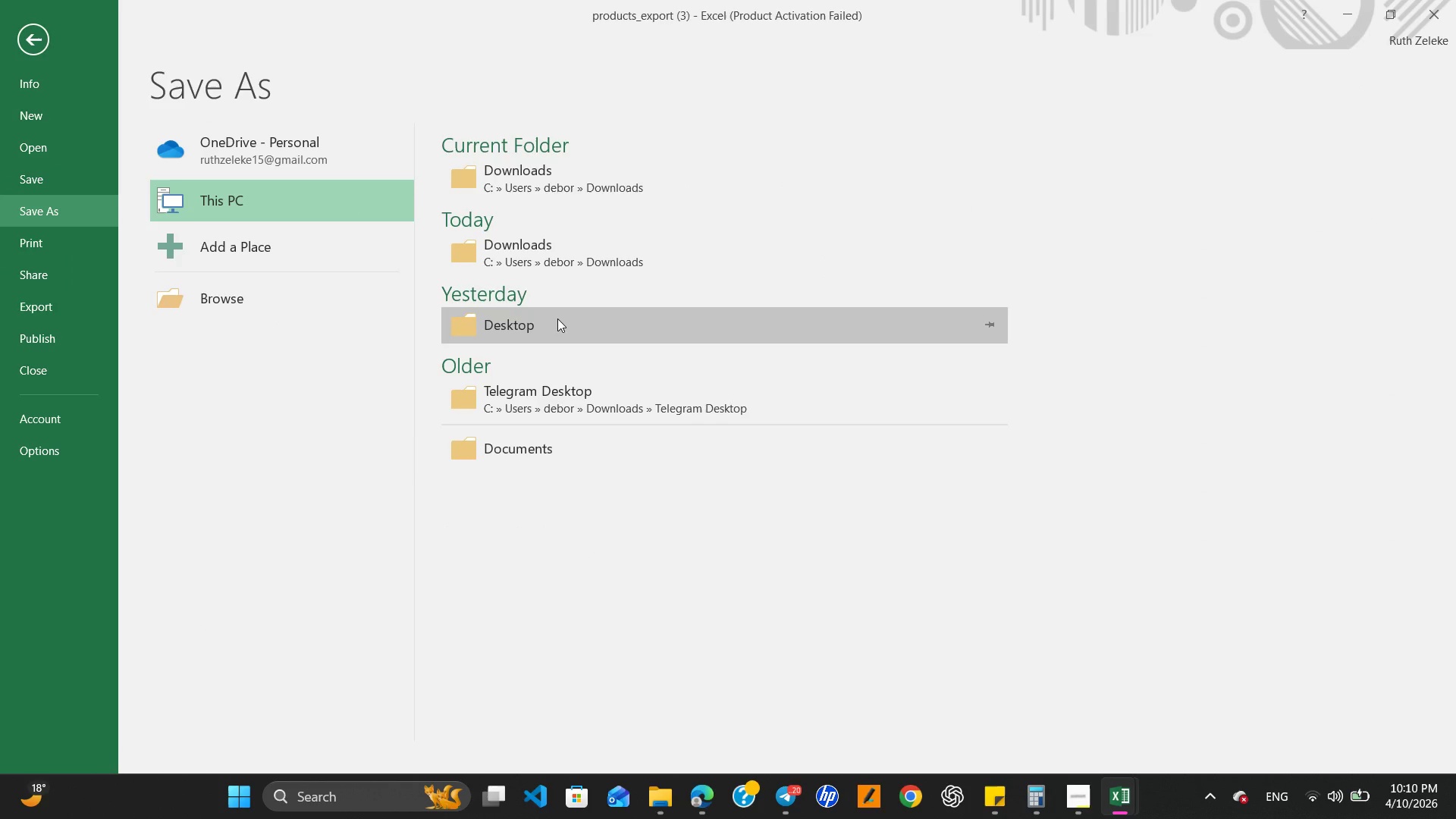 
left_click([557, 318])
 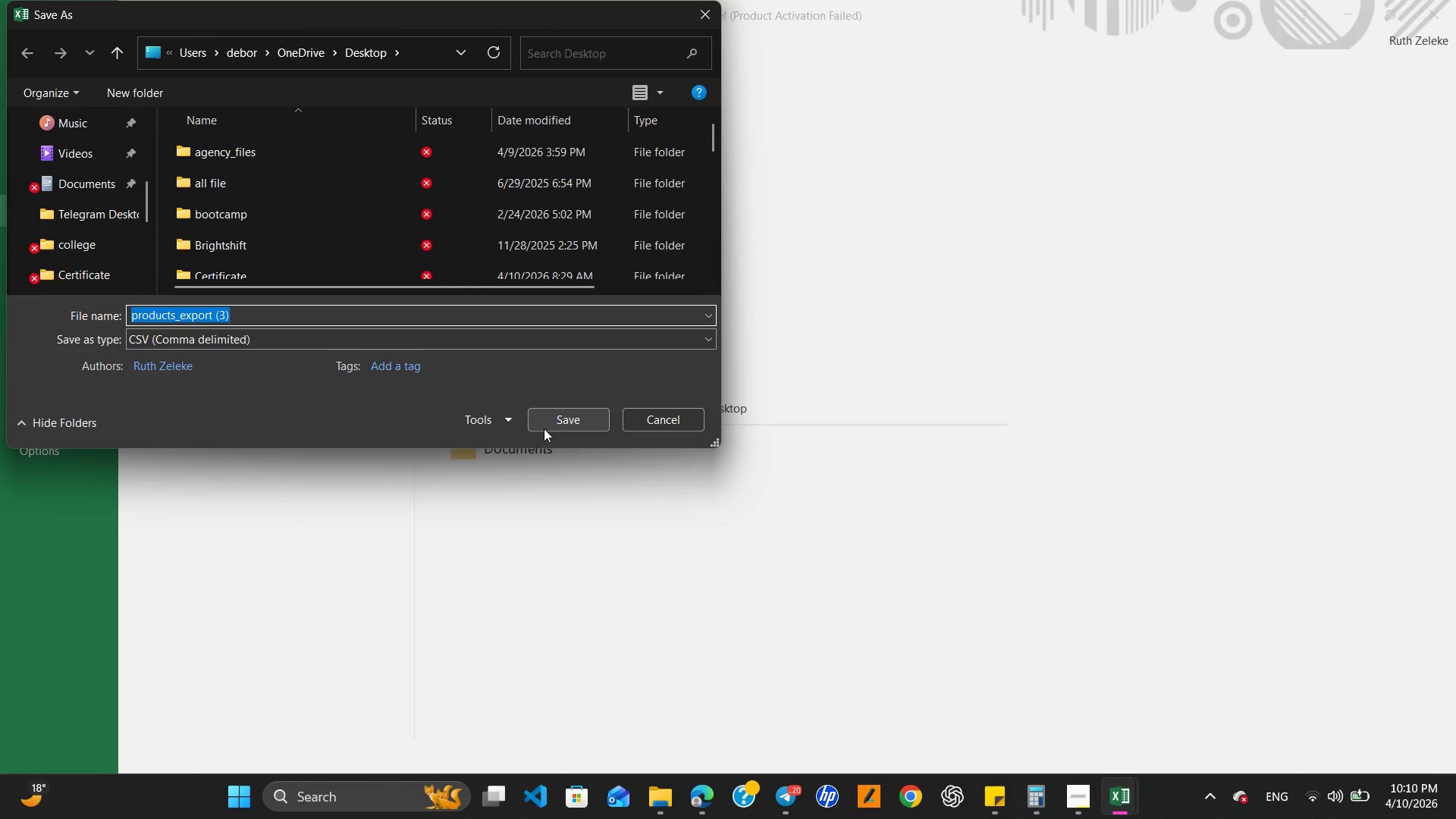 
wait(5.09)
 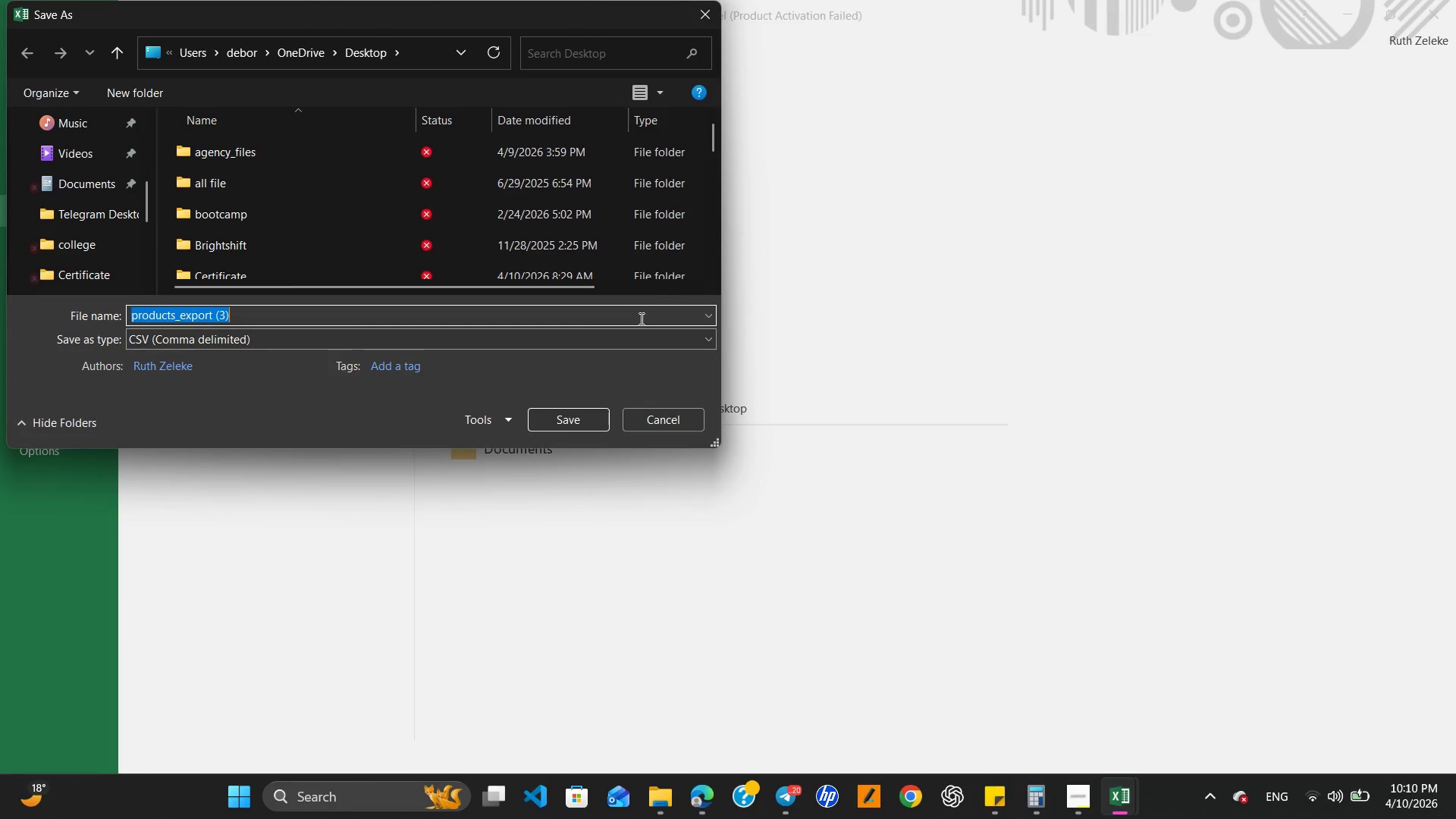 
left_click([553, 421])
 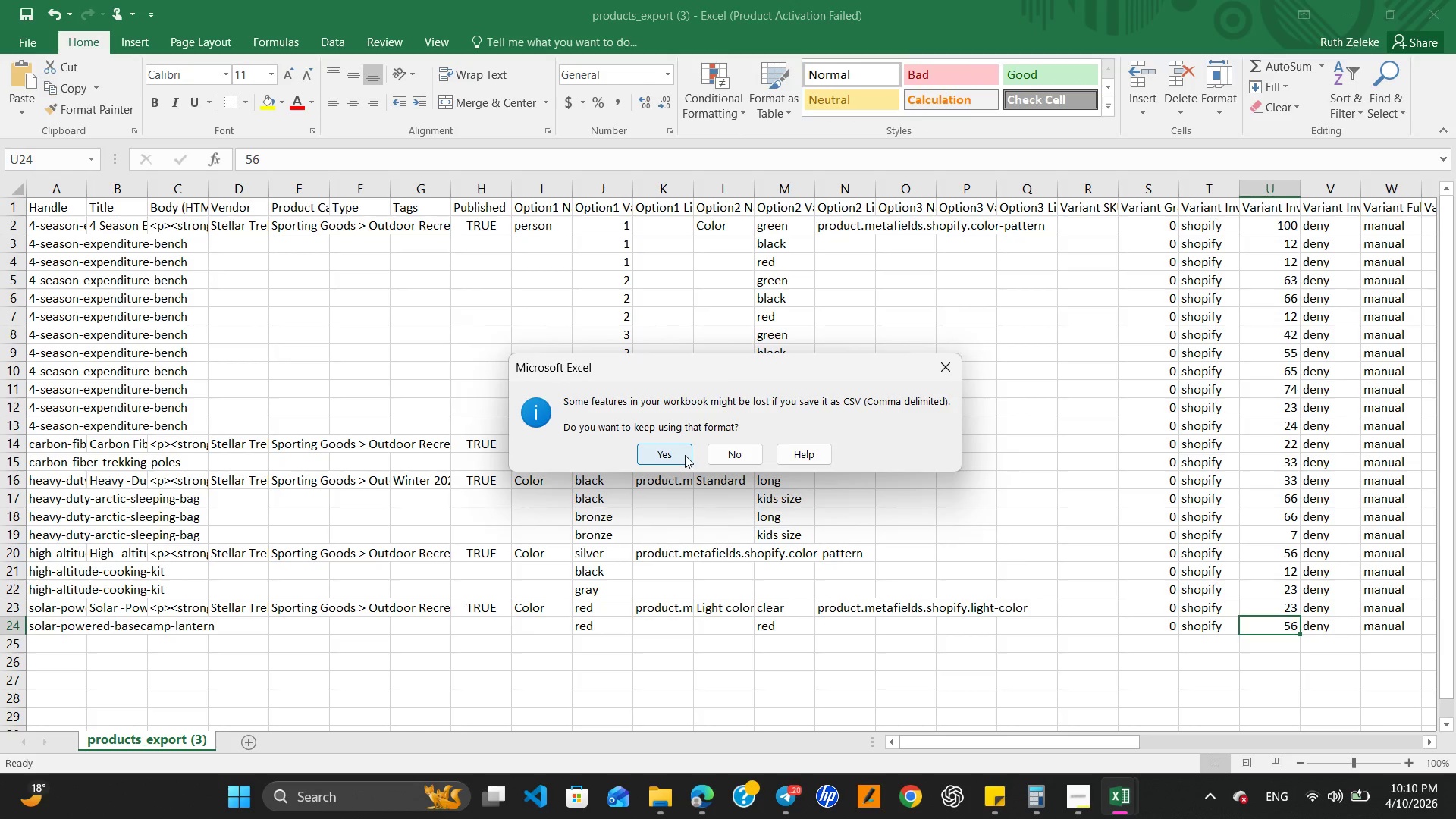 
left_click([685, 455])
 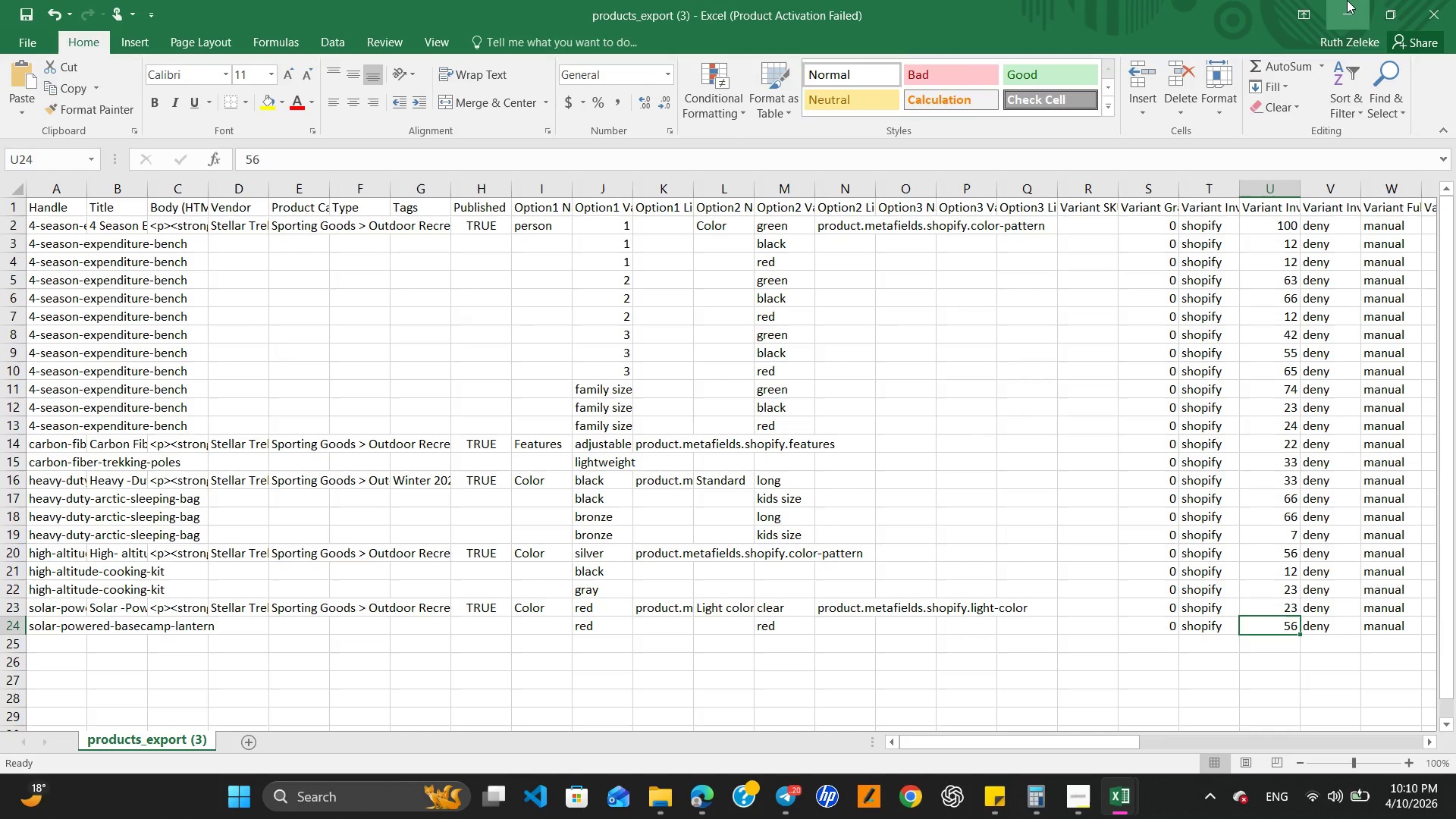 
left_click([1348, 2])
 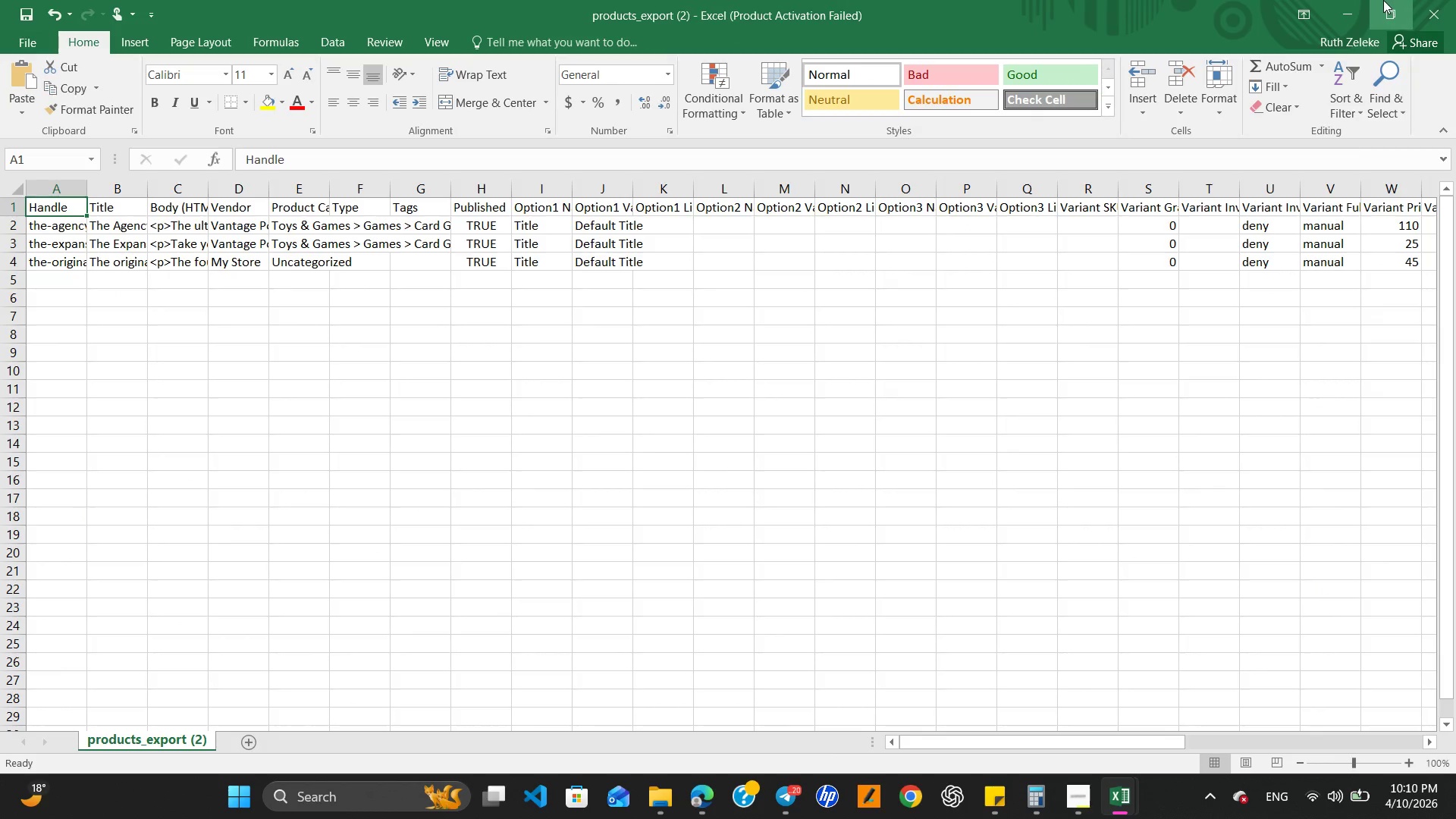 
left_click([1349, 2])
 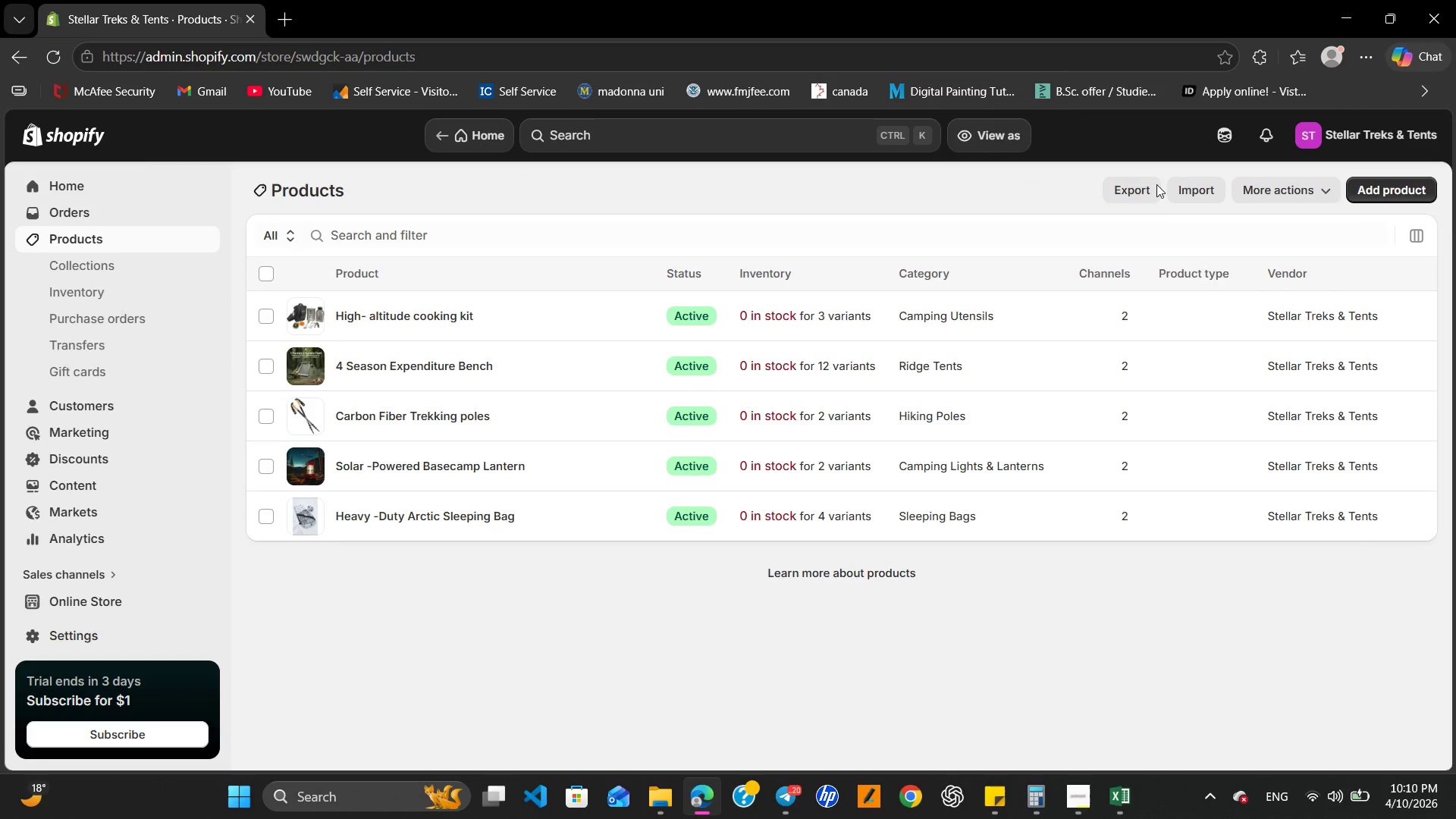 
left_click([1194, 193])
 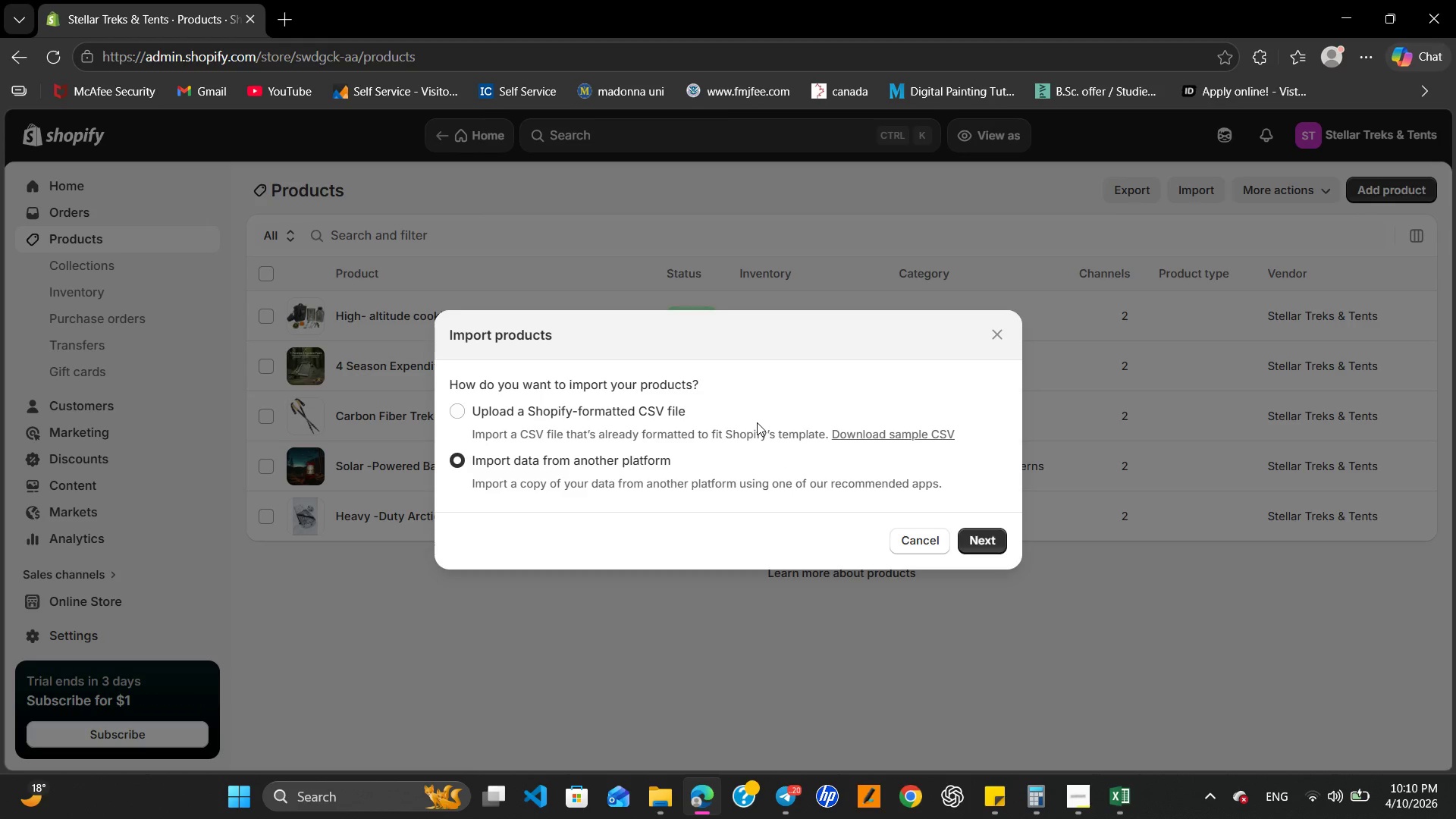 
wait(5.14)
 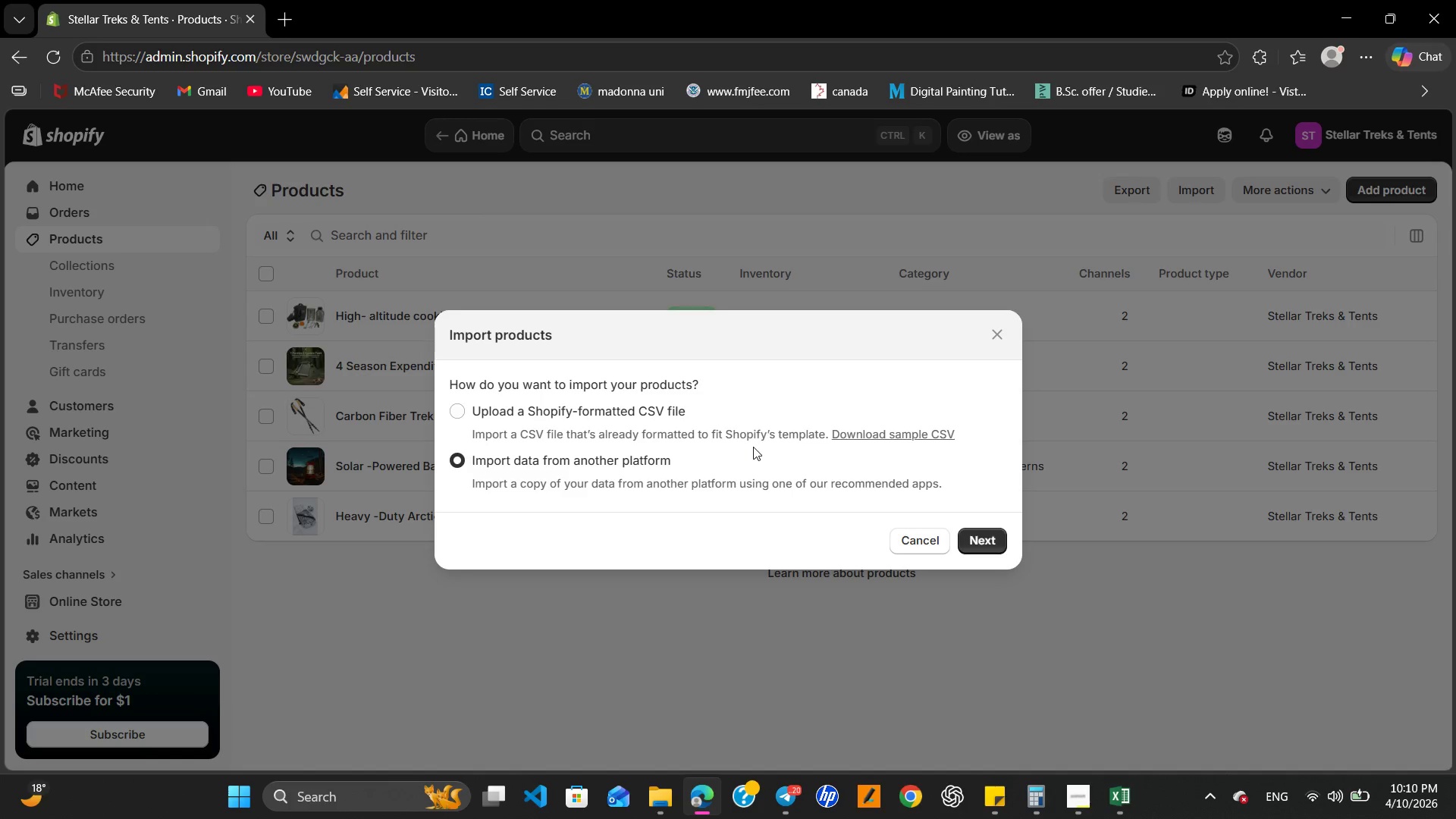 
left_click([757, 422])
 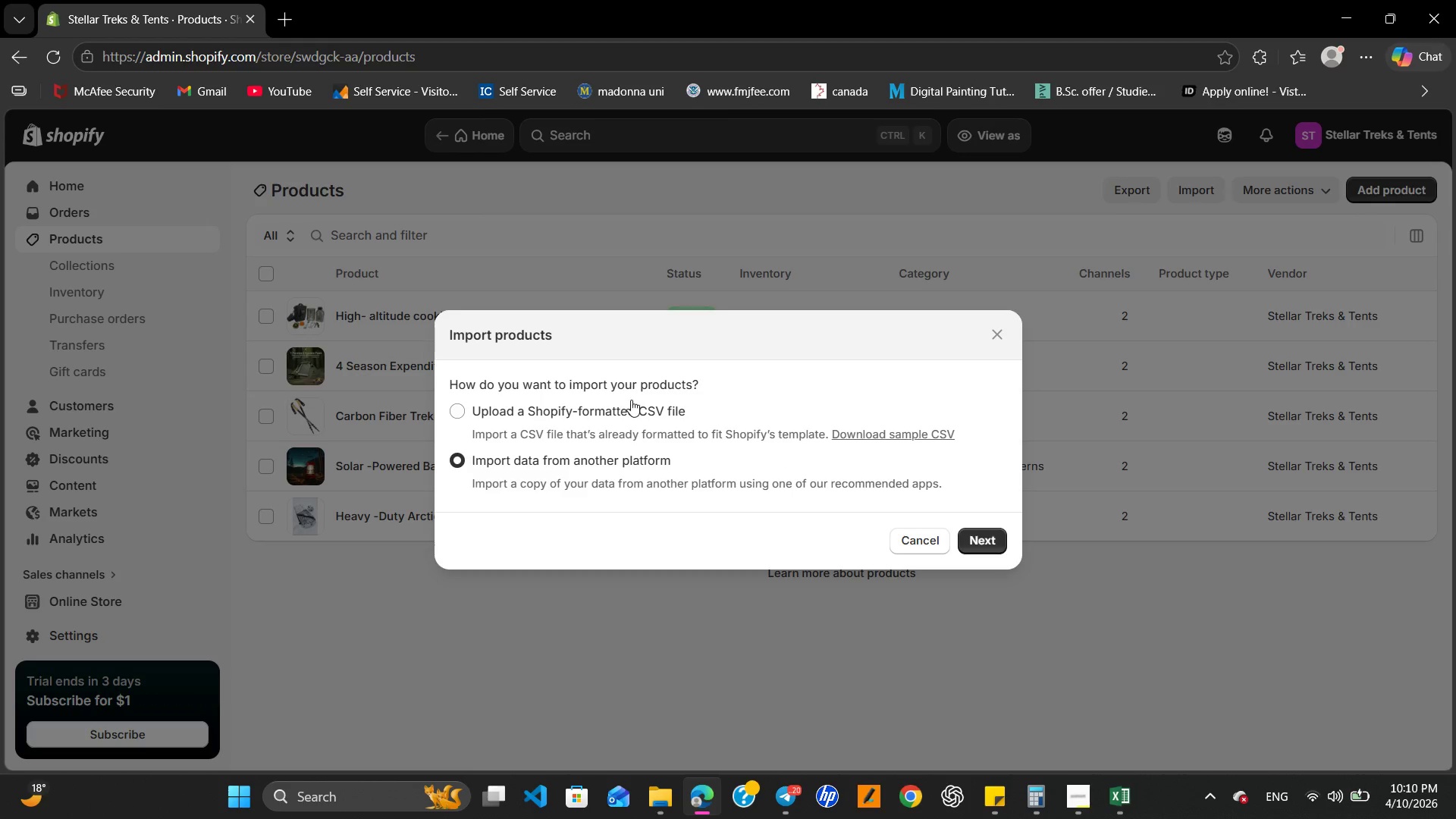 
left_click([631, 400])
 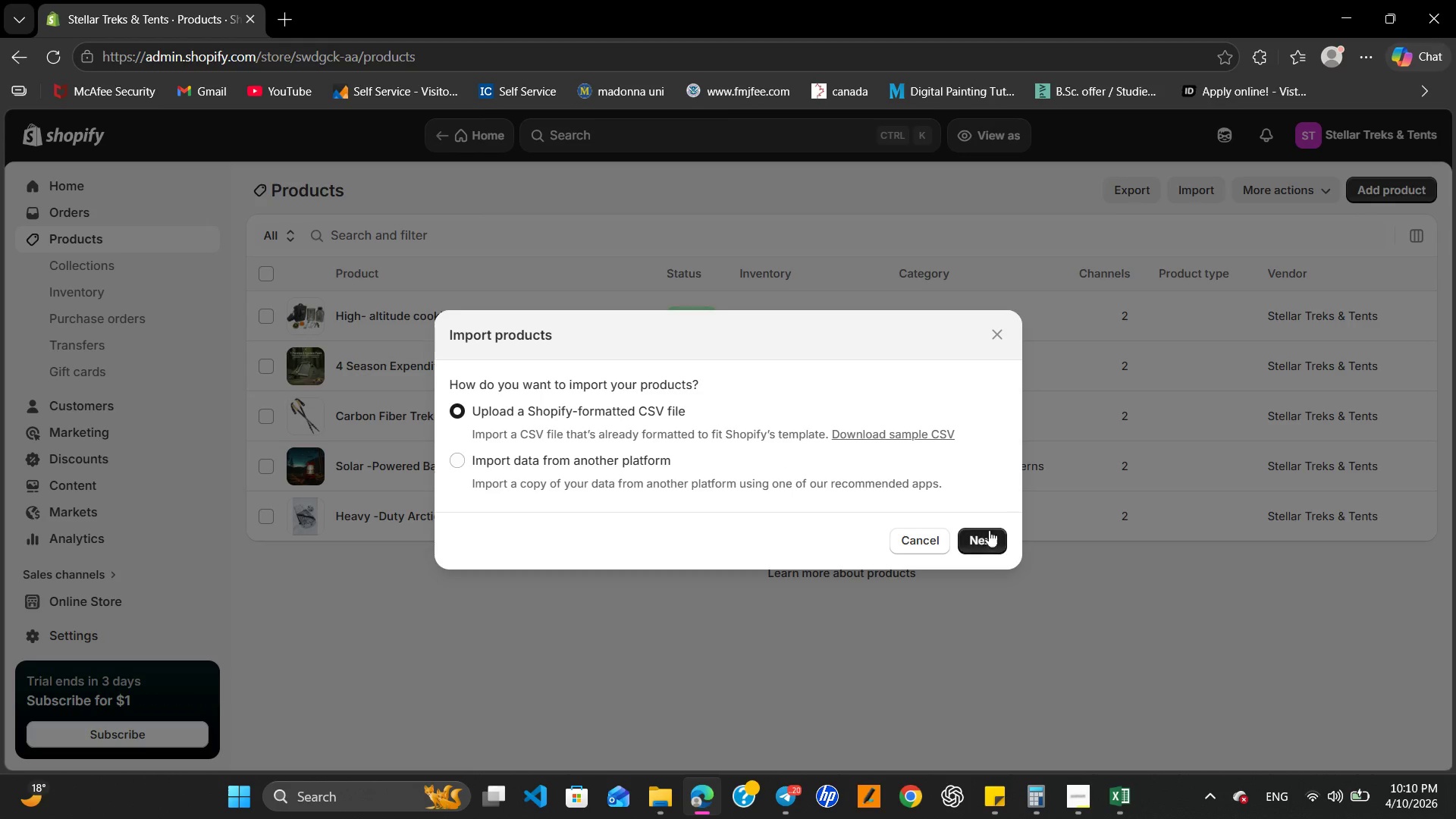 
left_click([981, 544])
 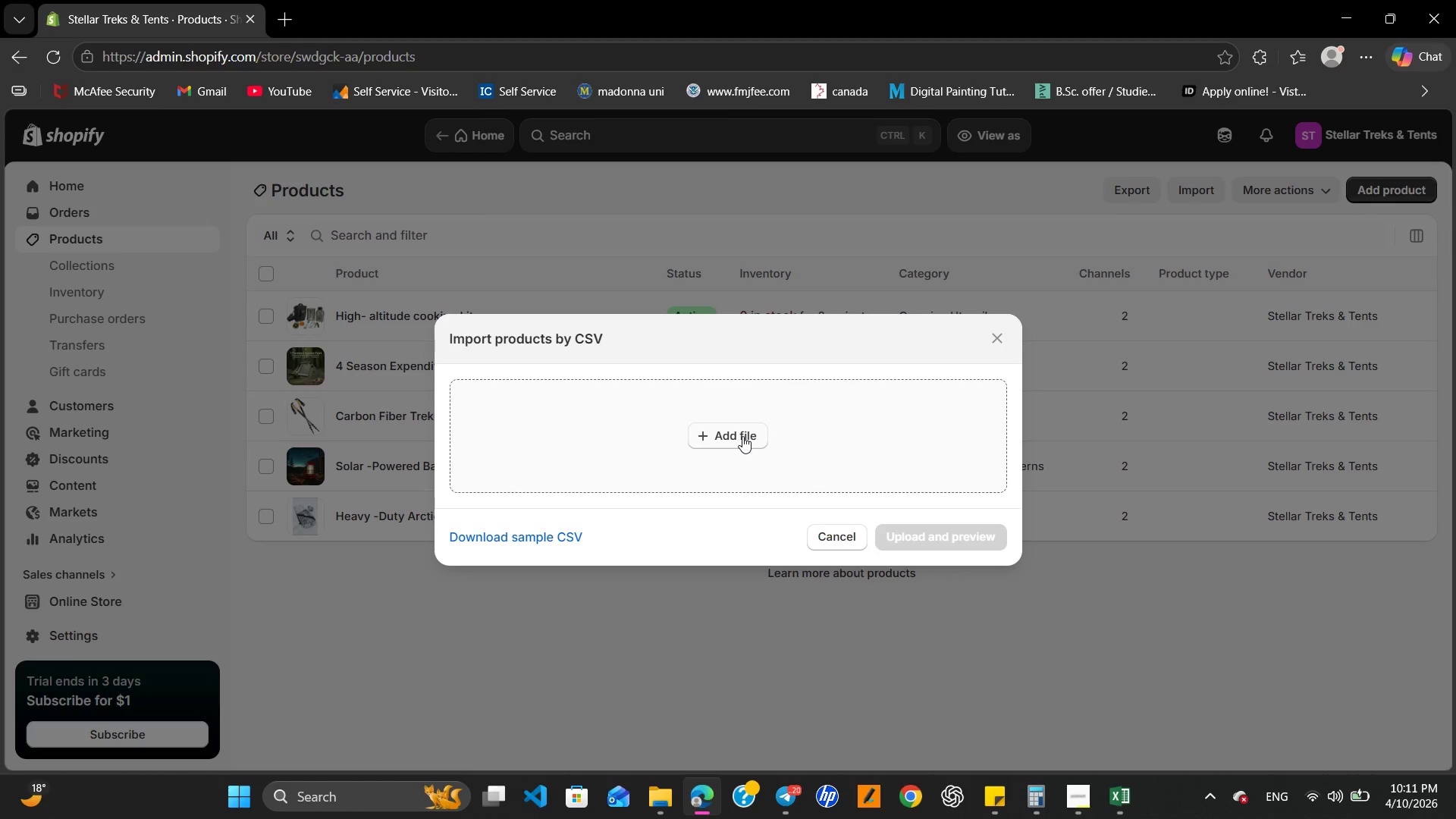 
left_click([742, 437])
 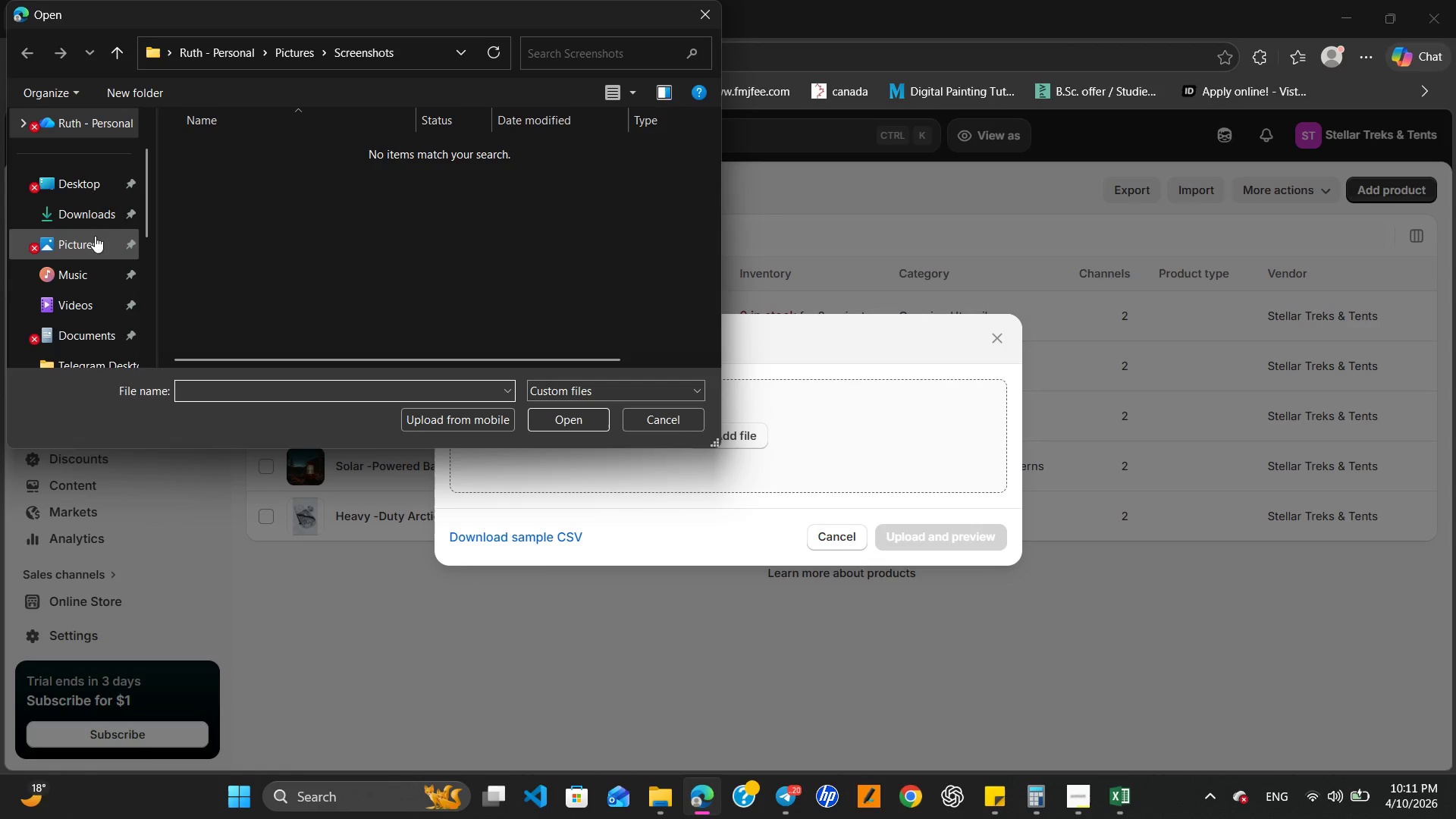 
left_click([67, 218])
 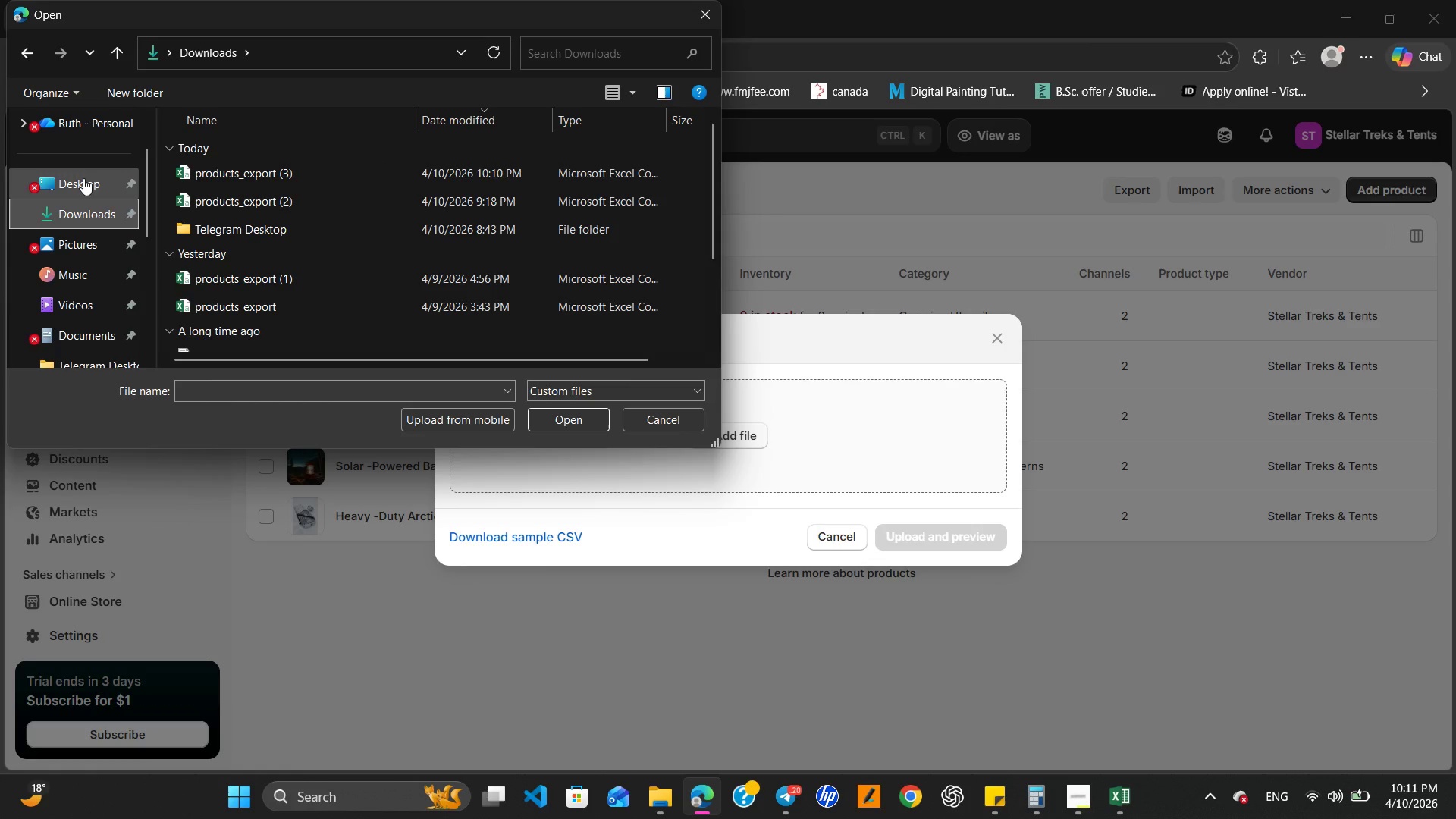 
left_click([83, 178])
 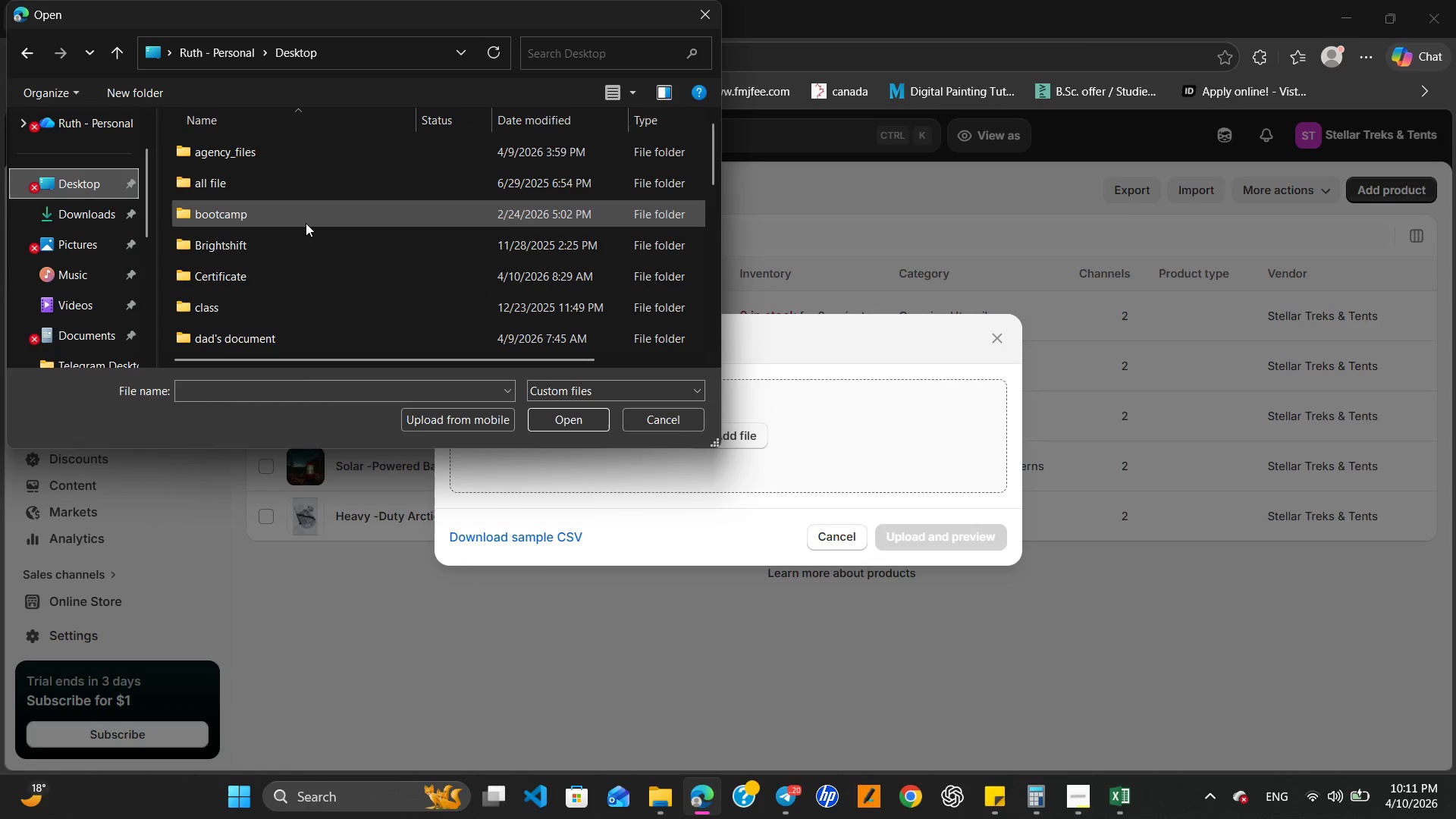 
scroll: coordinate [306, 223], scroll_direction: down, amount: 13.0
 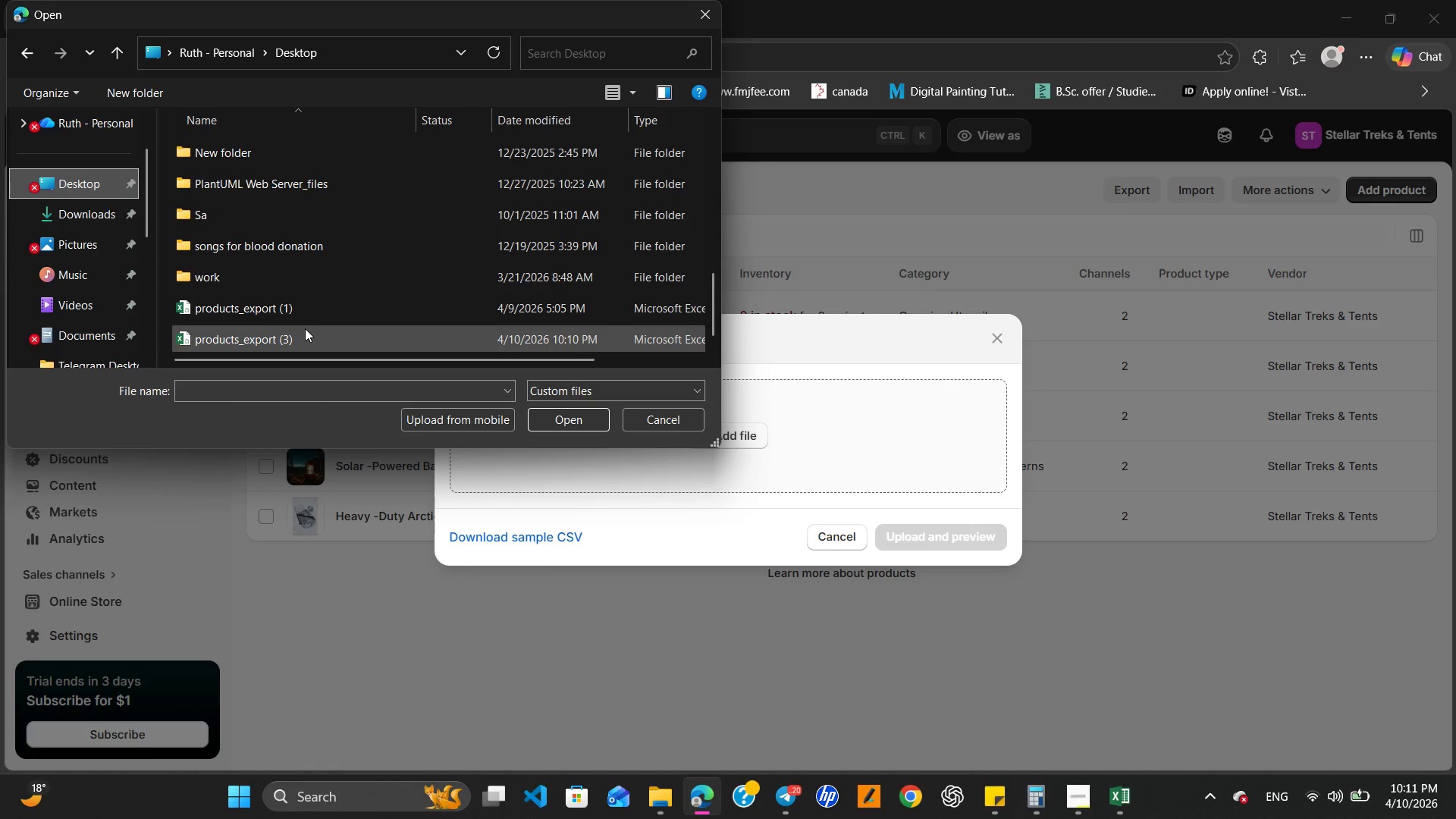 
left_click([305, 328])
 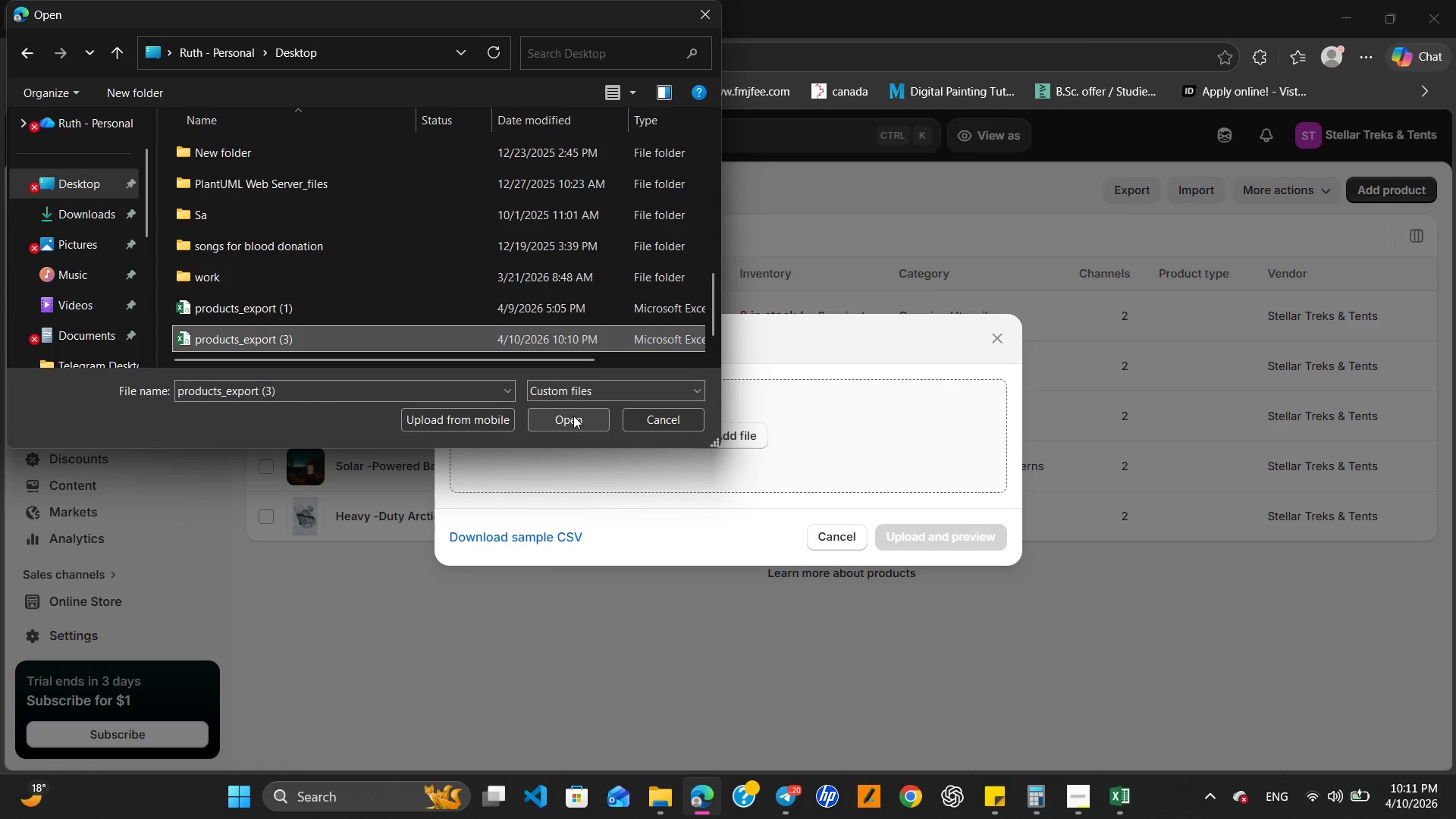 
left_click([573, 414])
 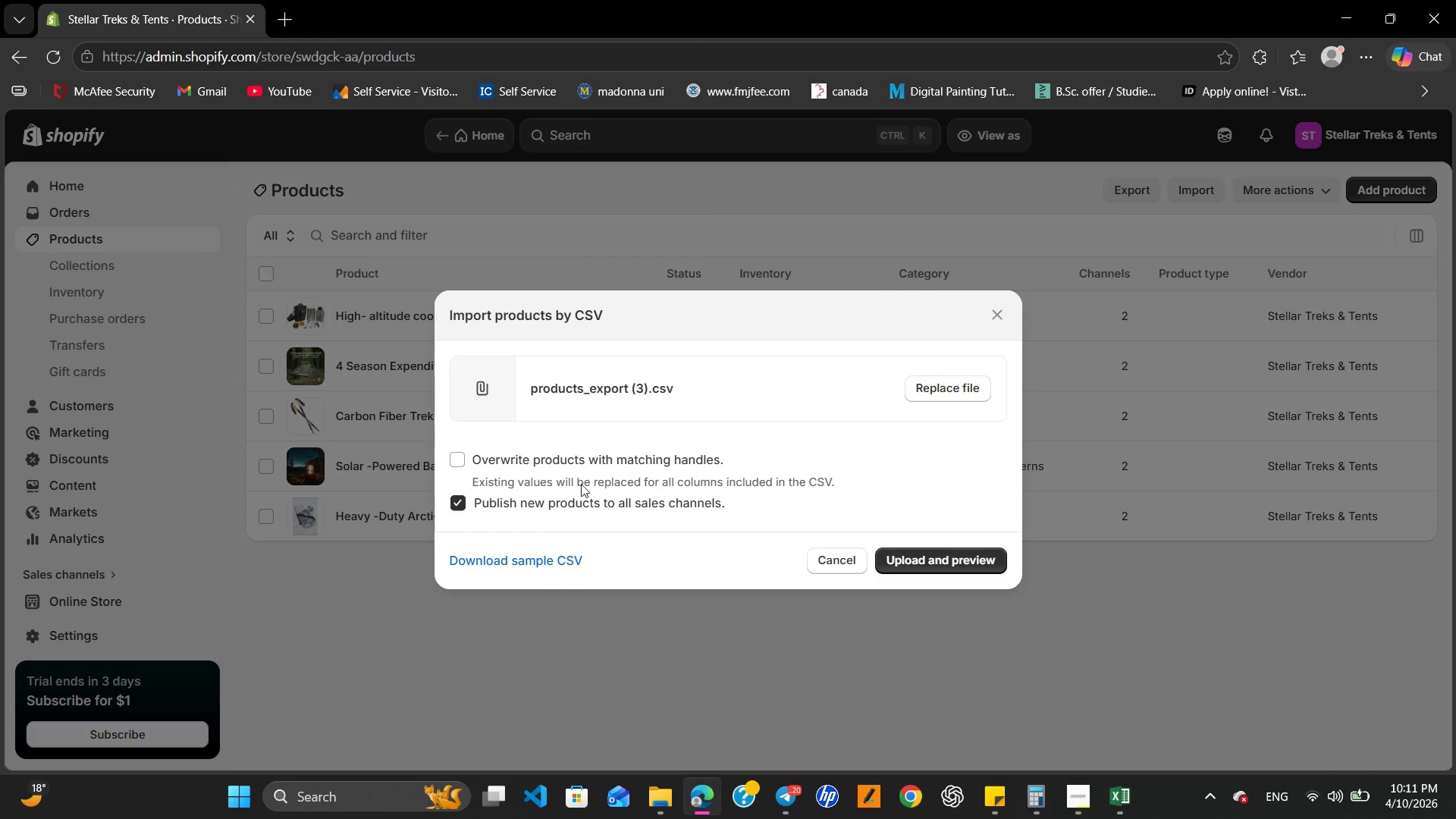 
left_click([538, 466])
 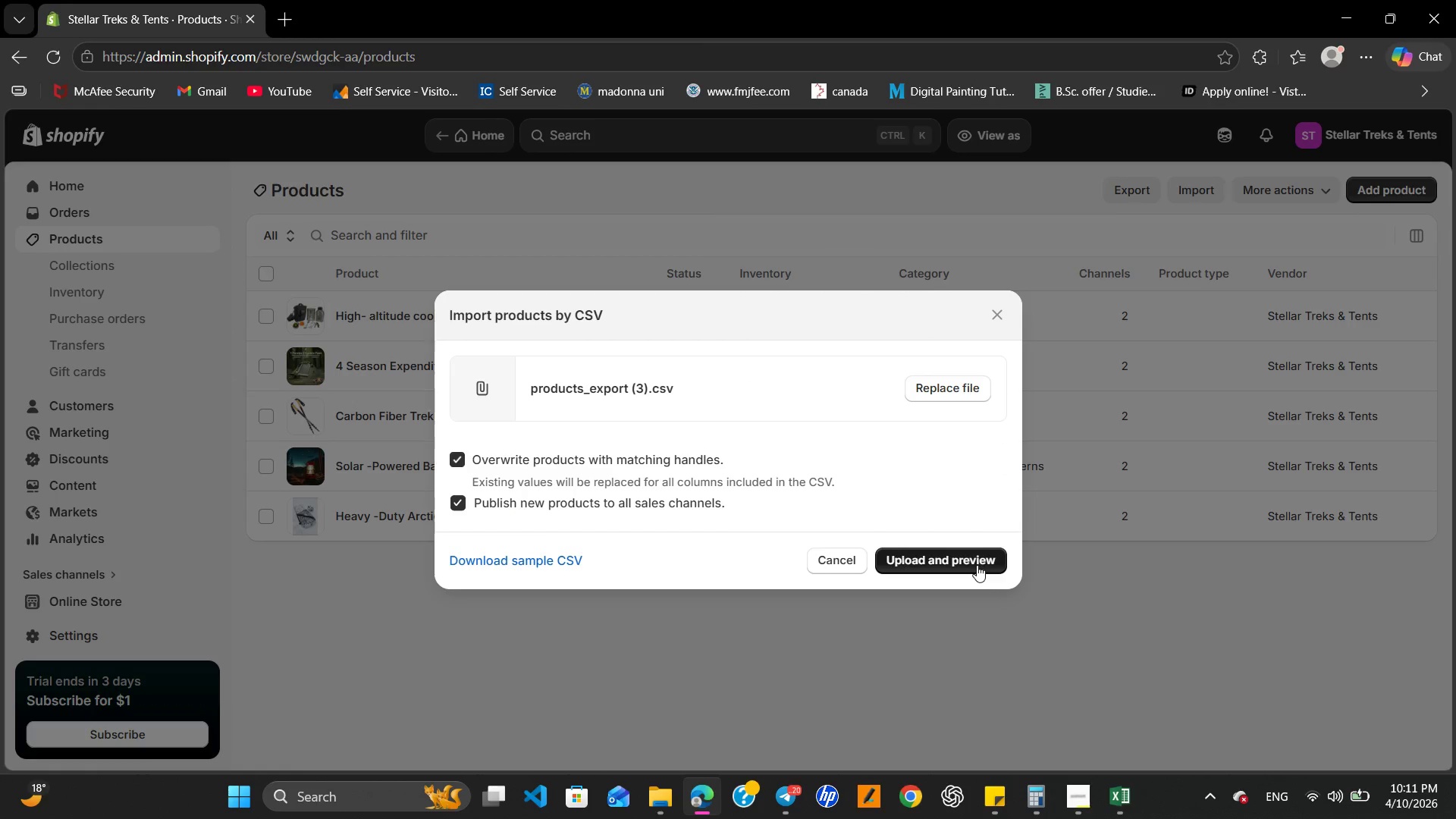 
left_click([977, 565])
 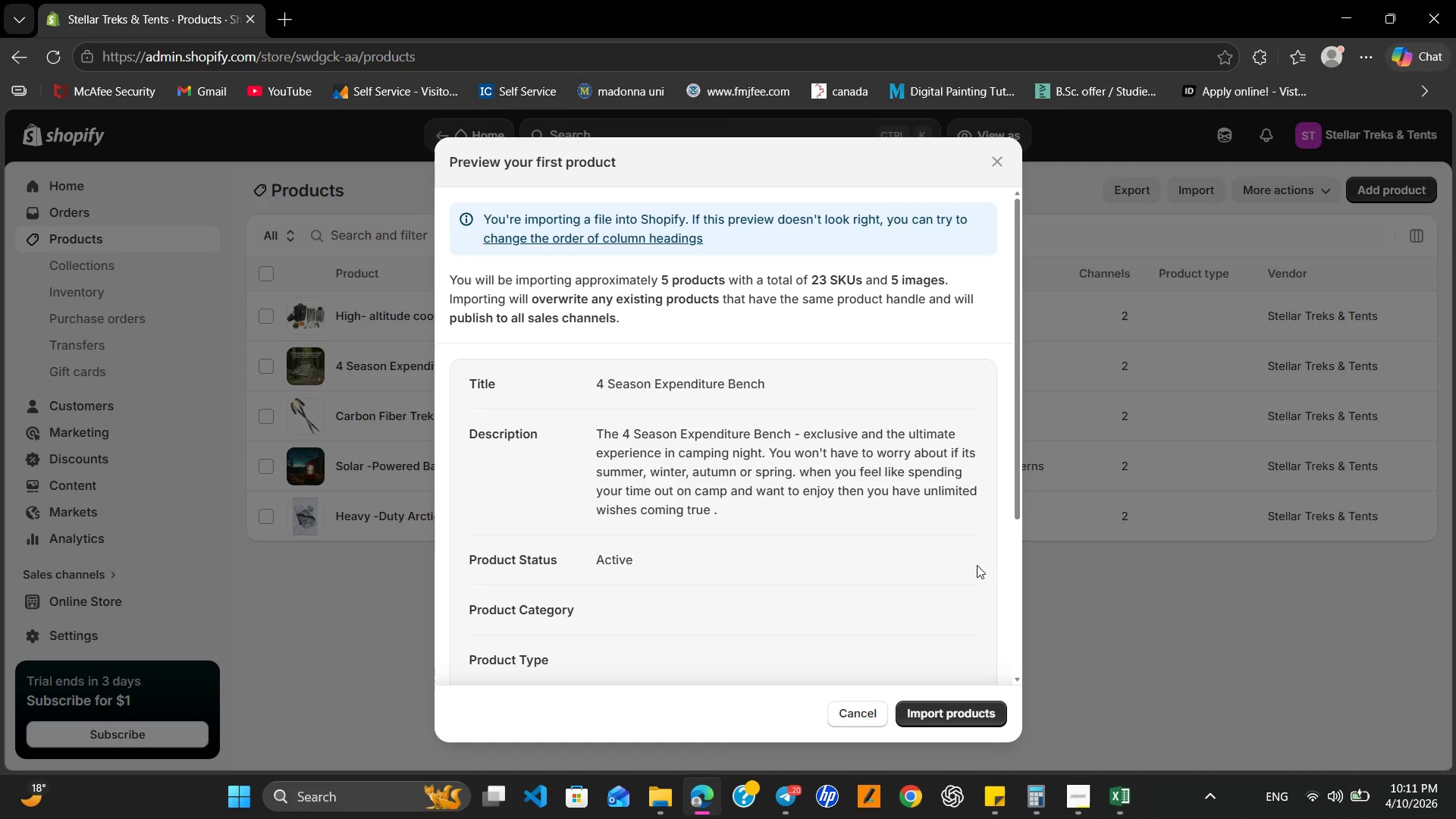 
wait(15.69)
 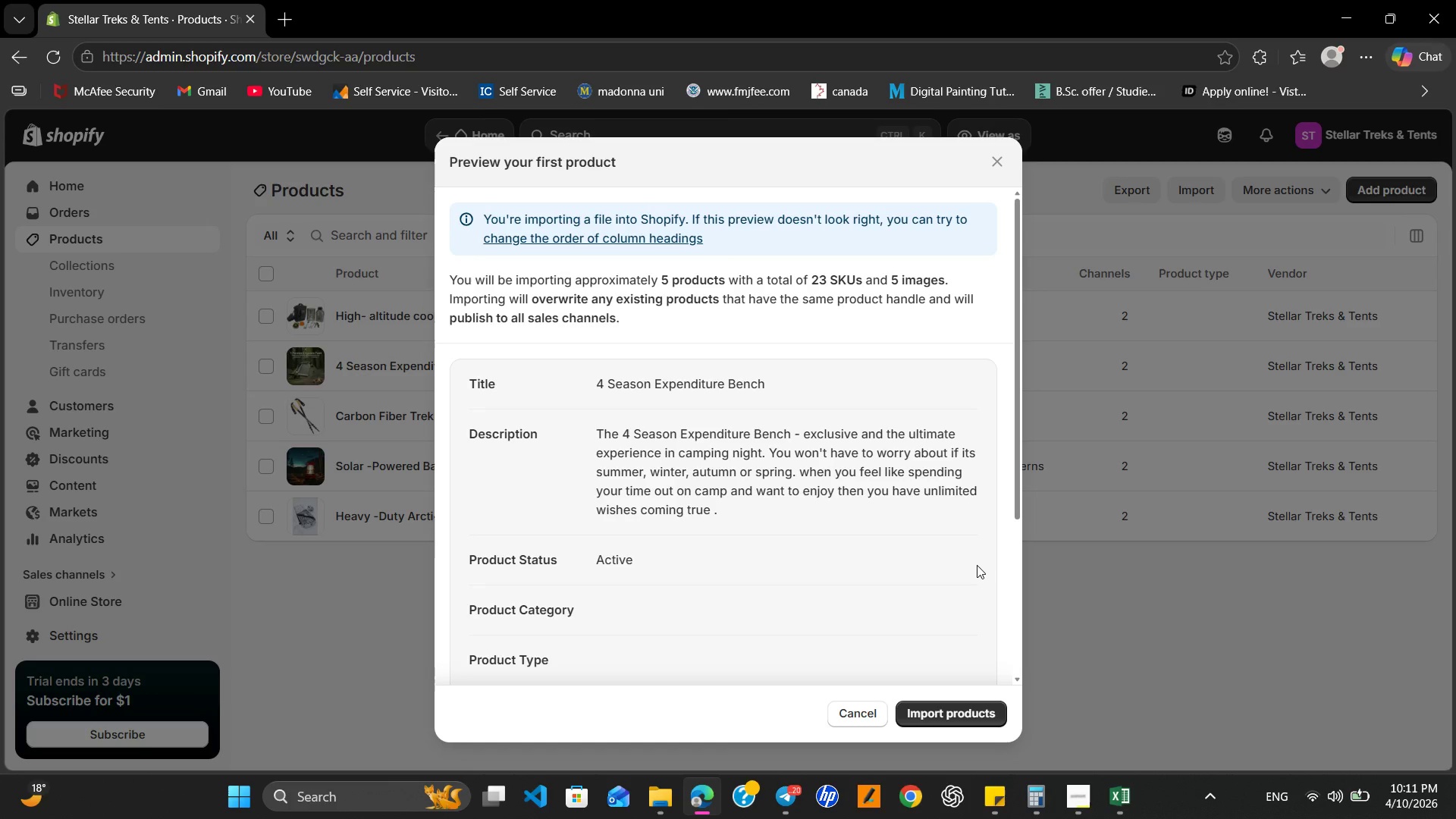 
left_click_drag(start_coordinate=[942, 718], to_coordinate=[754, 468])
 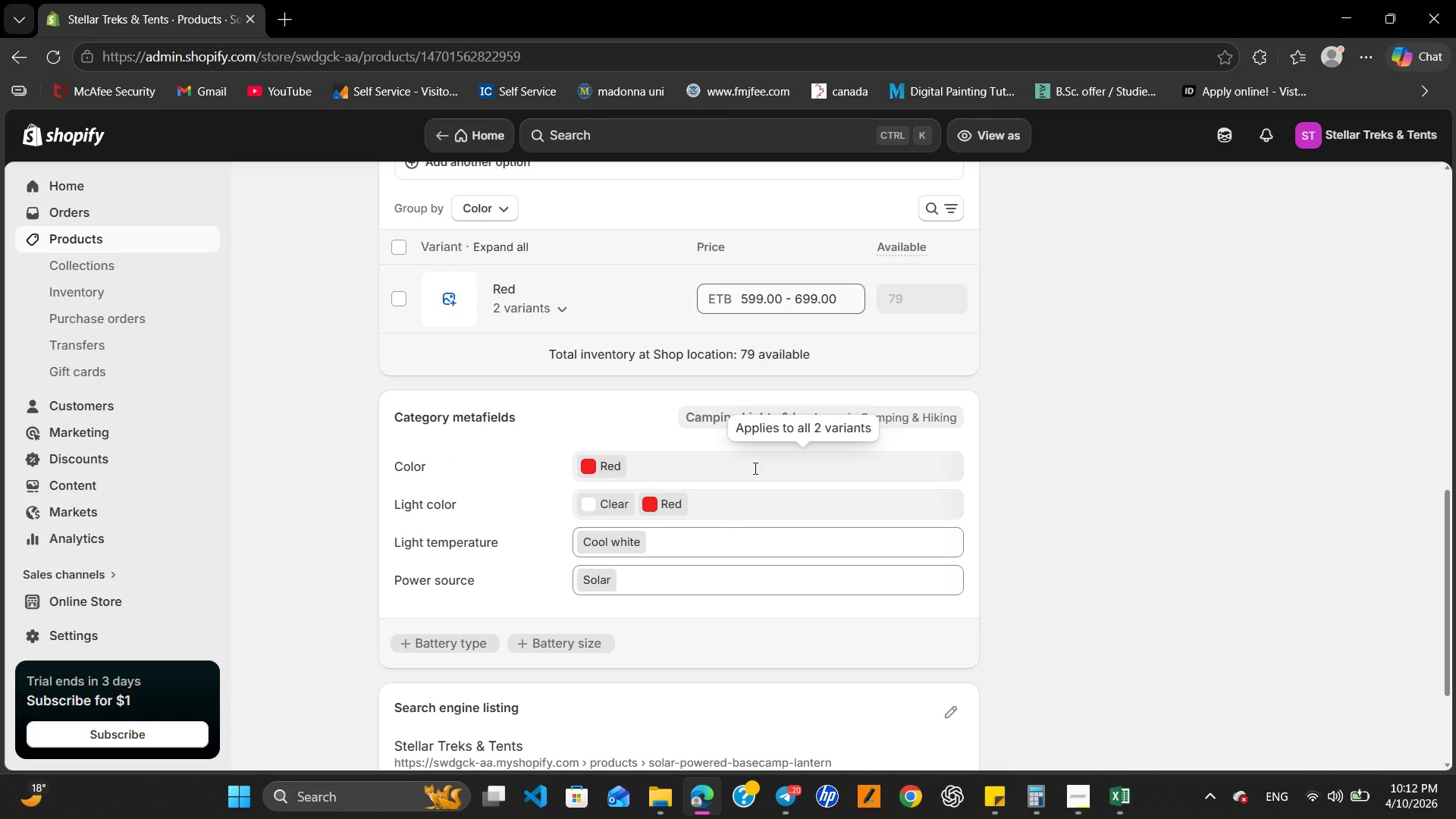 
wait(13.64)
 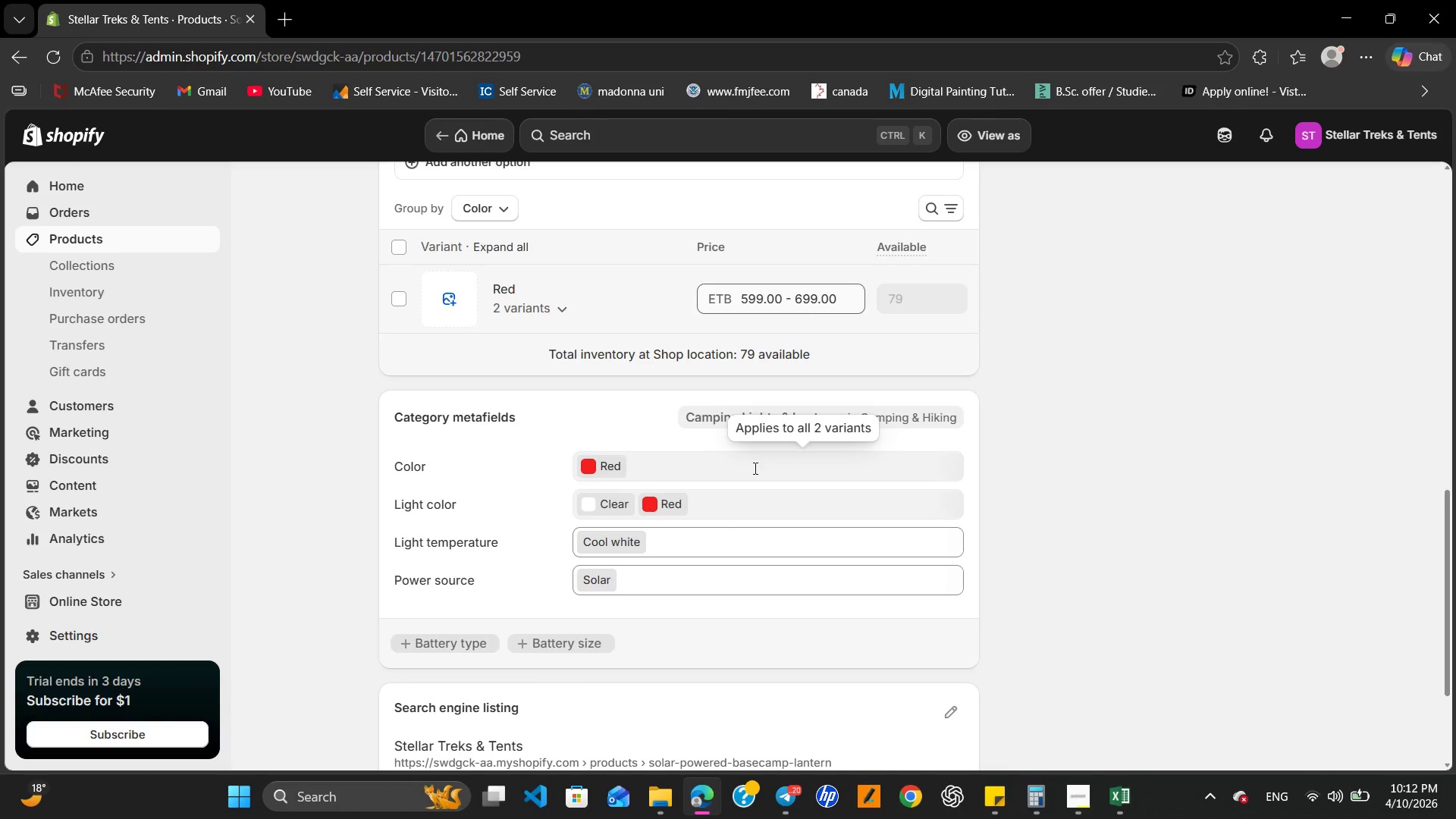 
left_click([391, 194])
 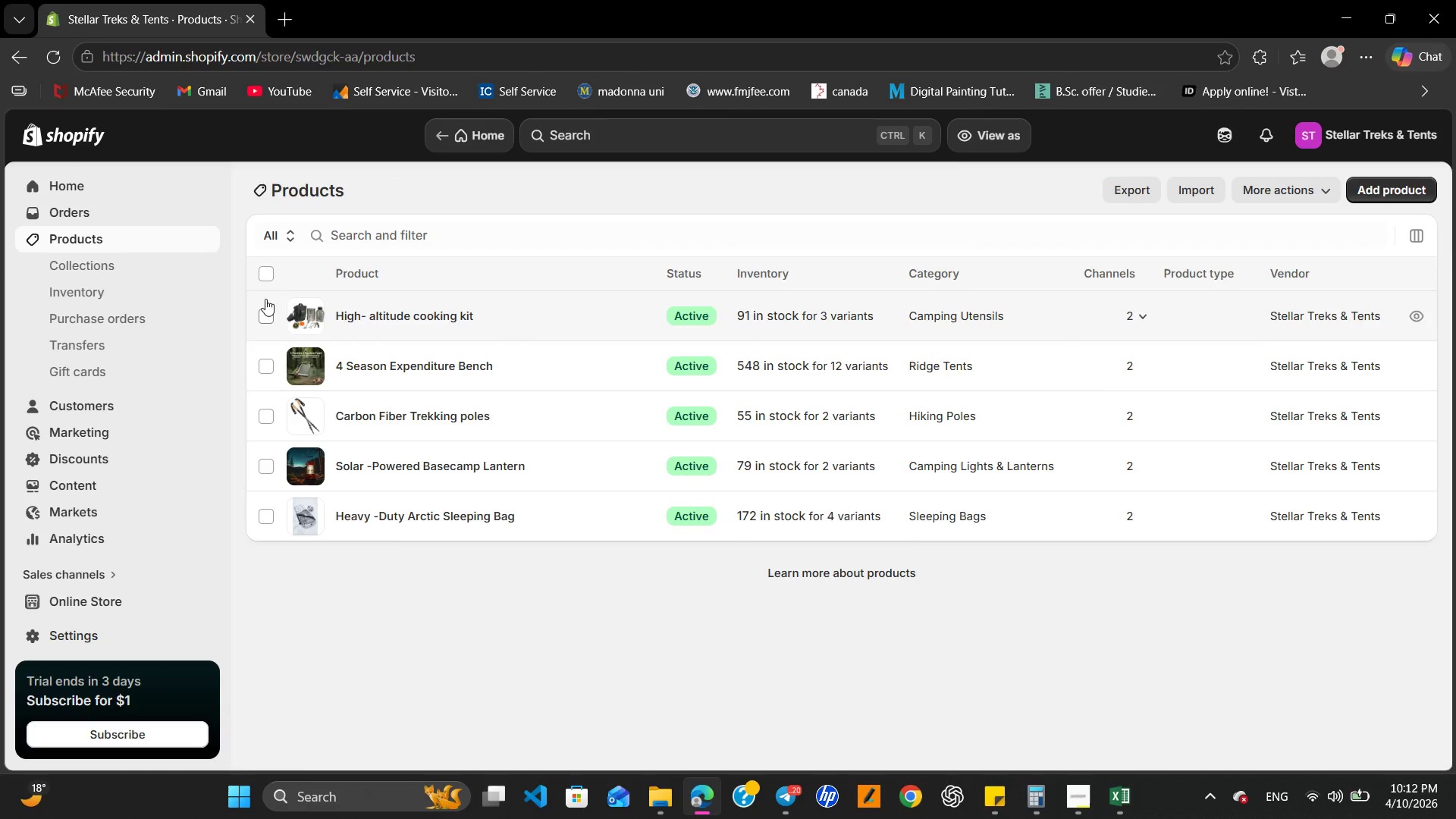 
wait(7.42)
 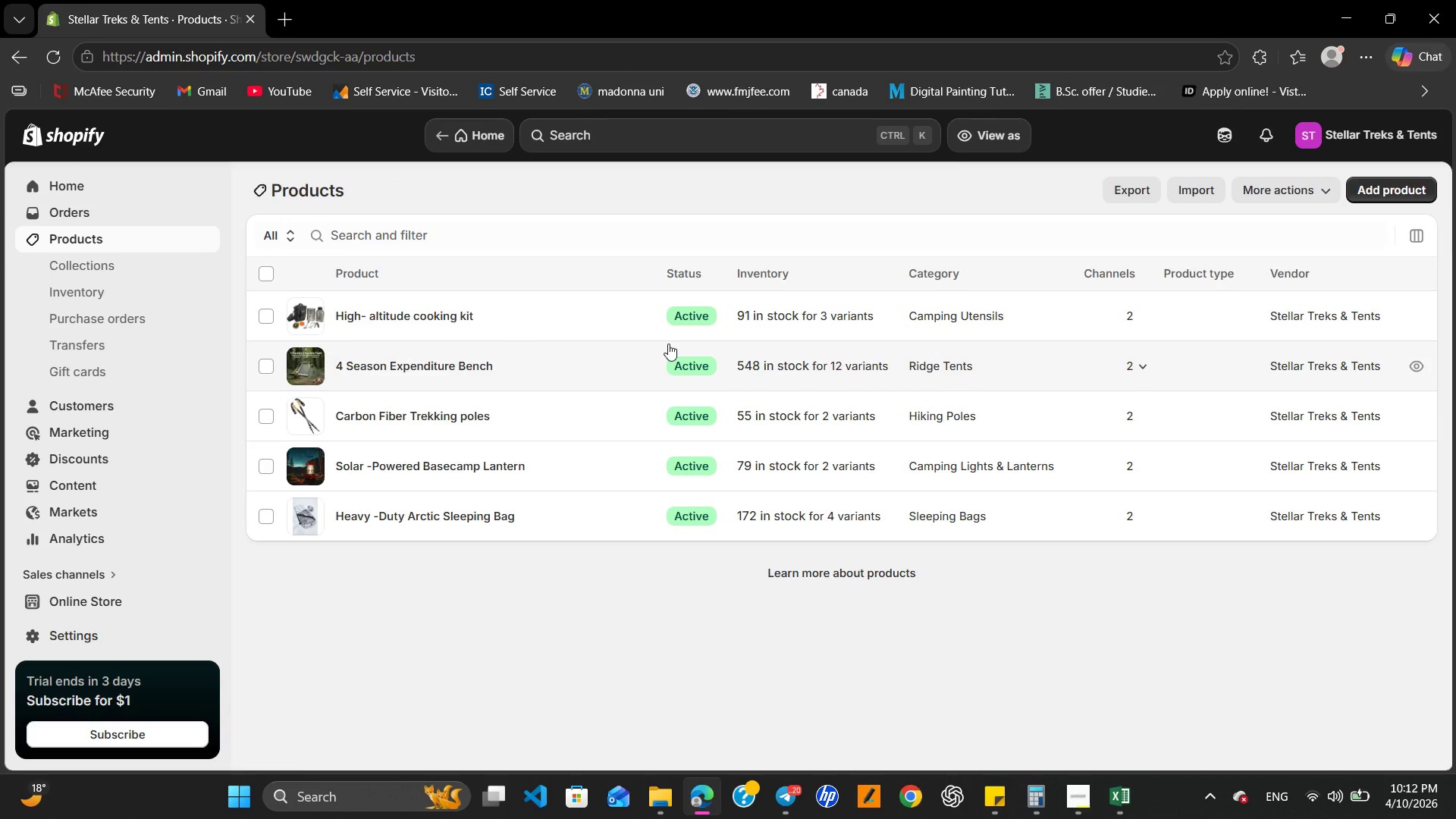 
left_click([264, 321])
 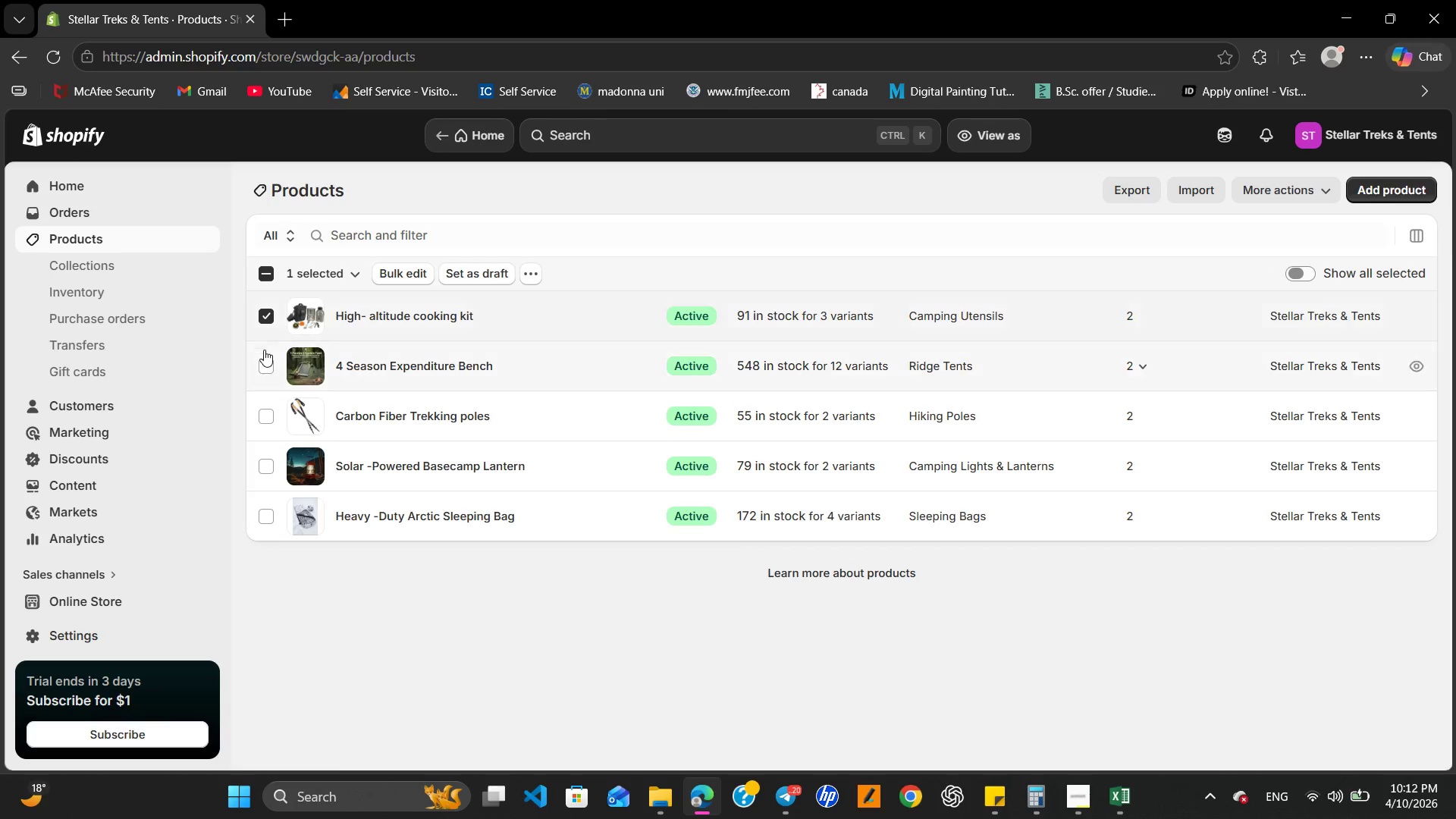 
left_click([264, 350])
 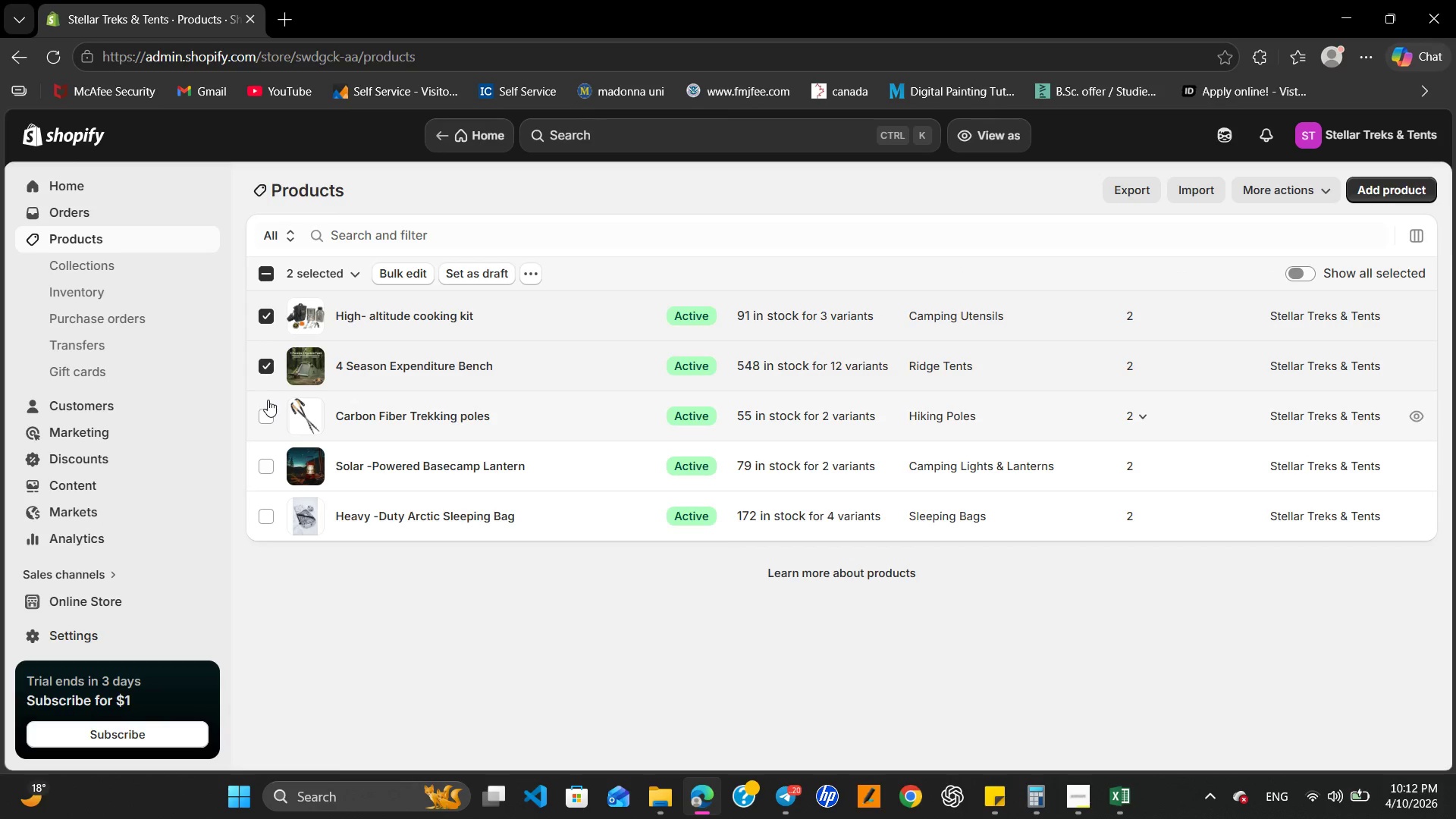 
left_click([267, 401])
 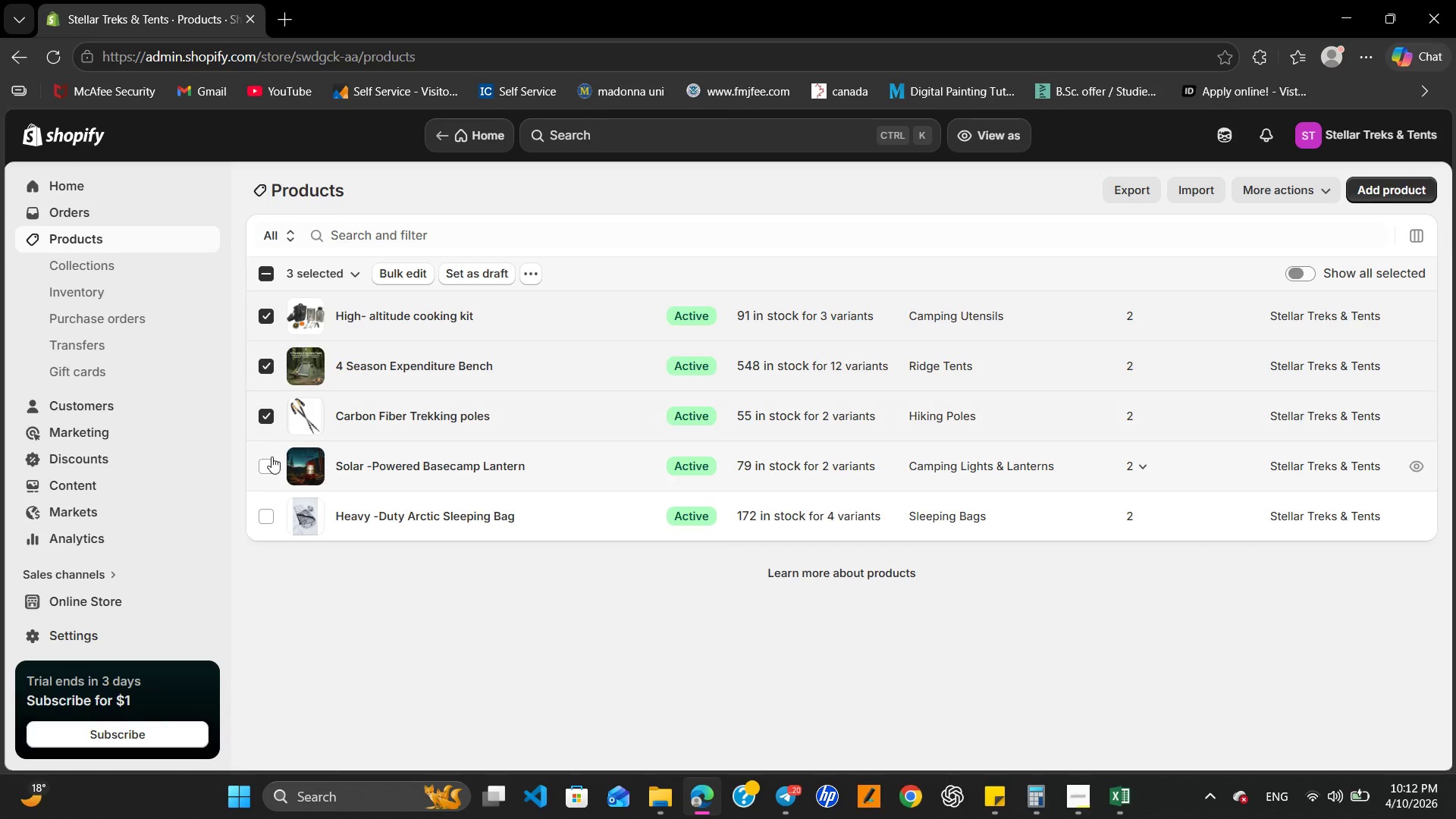 
left_click([271, 457])
 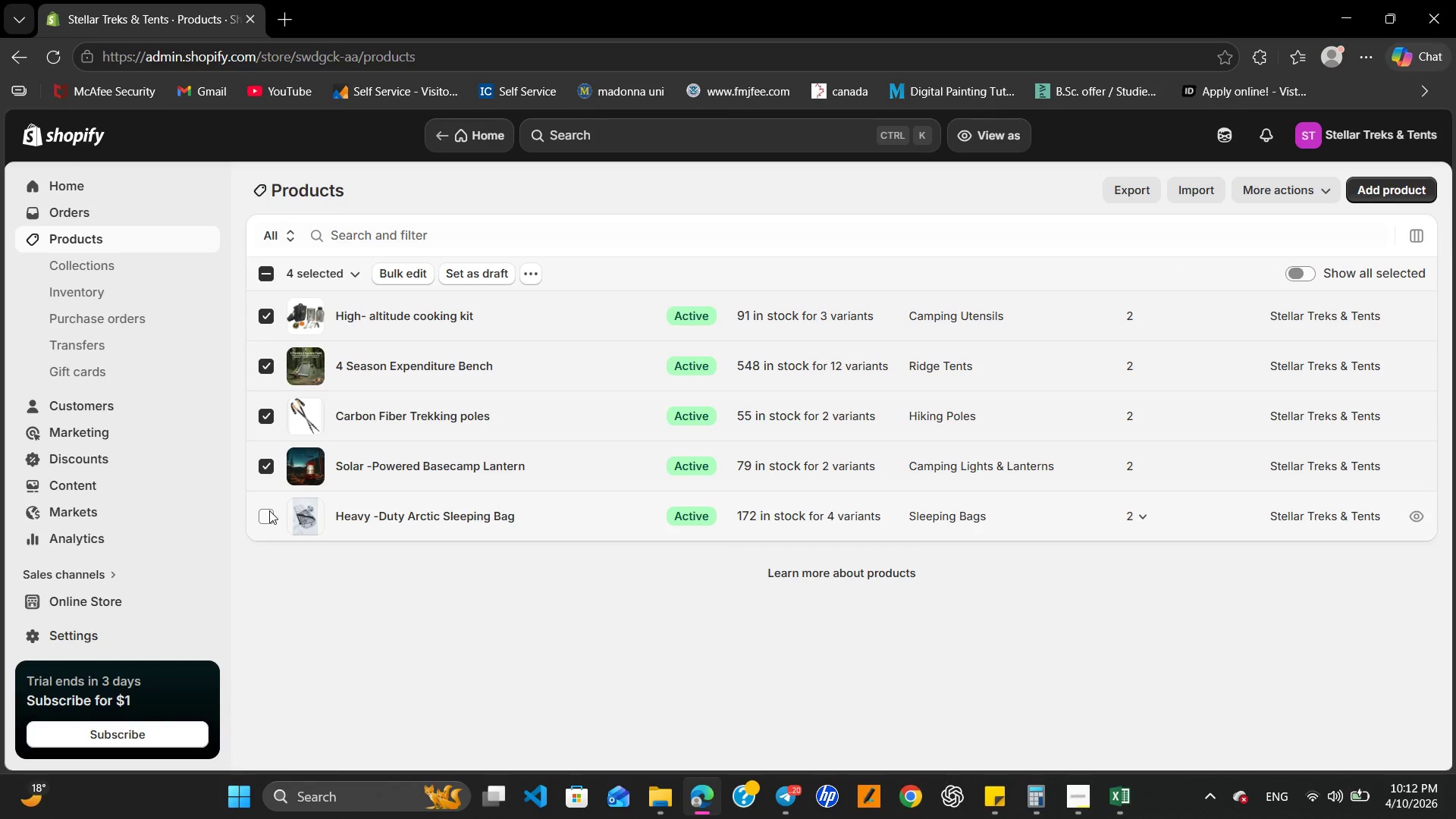 
left_click([269, 510])
 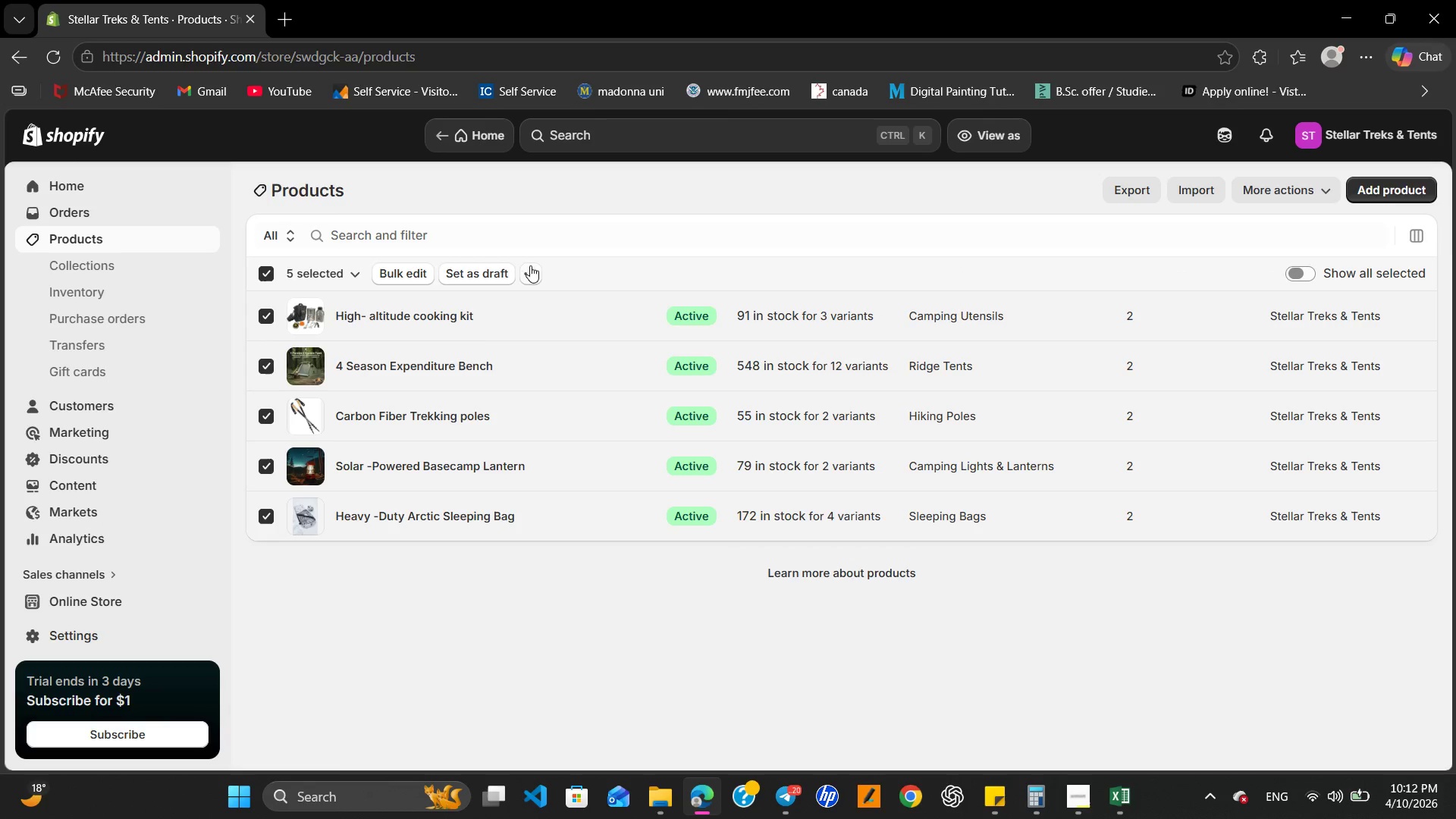 
left_click([528, 271])
 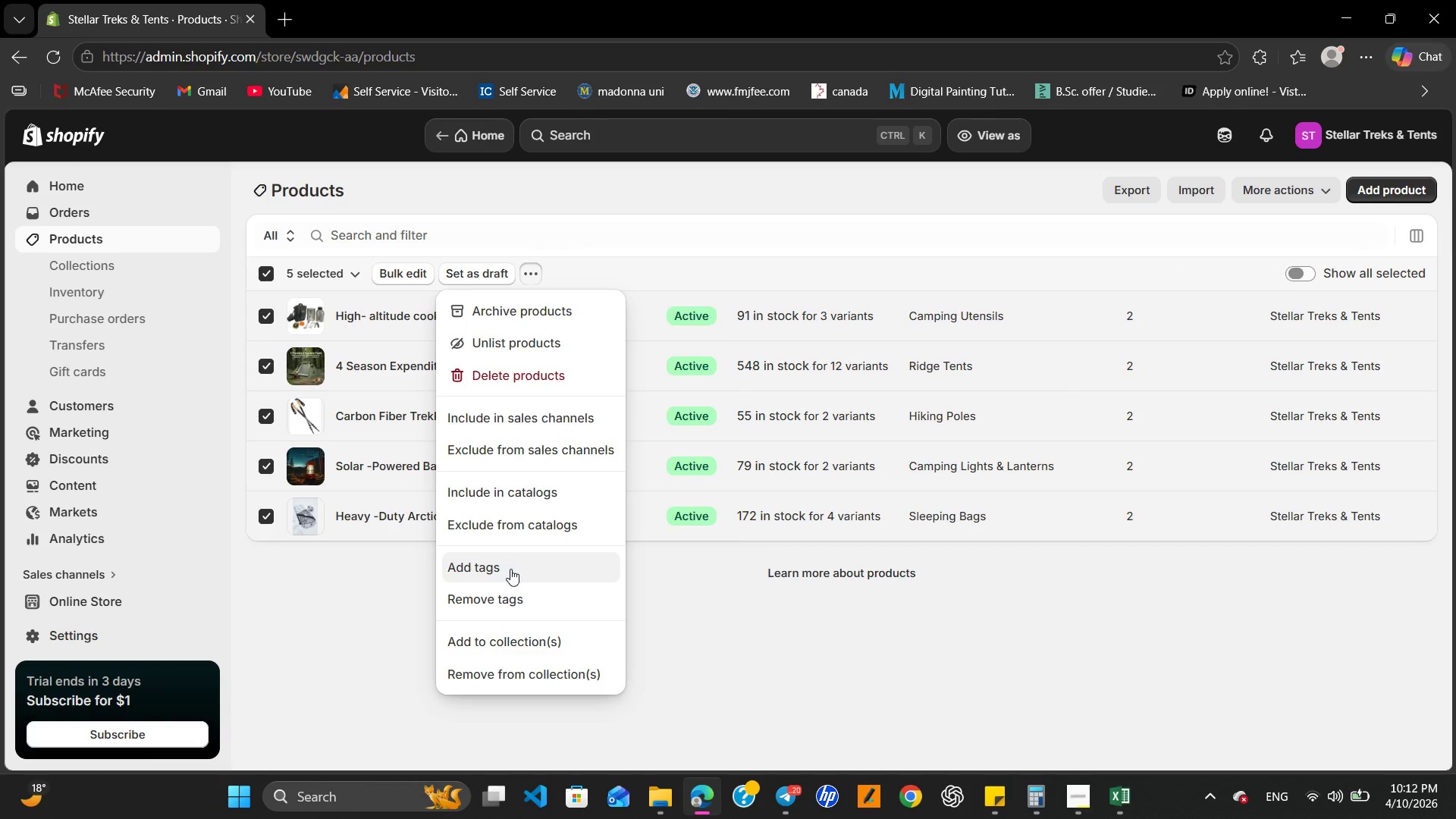 
left_click([510, 569])
 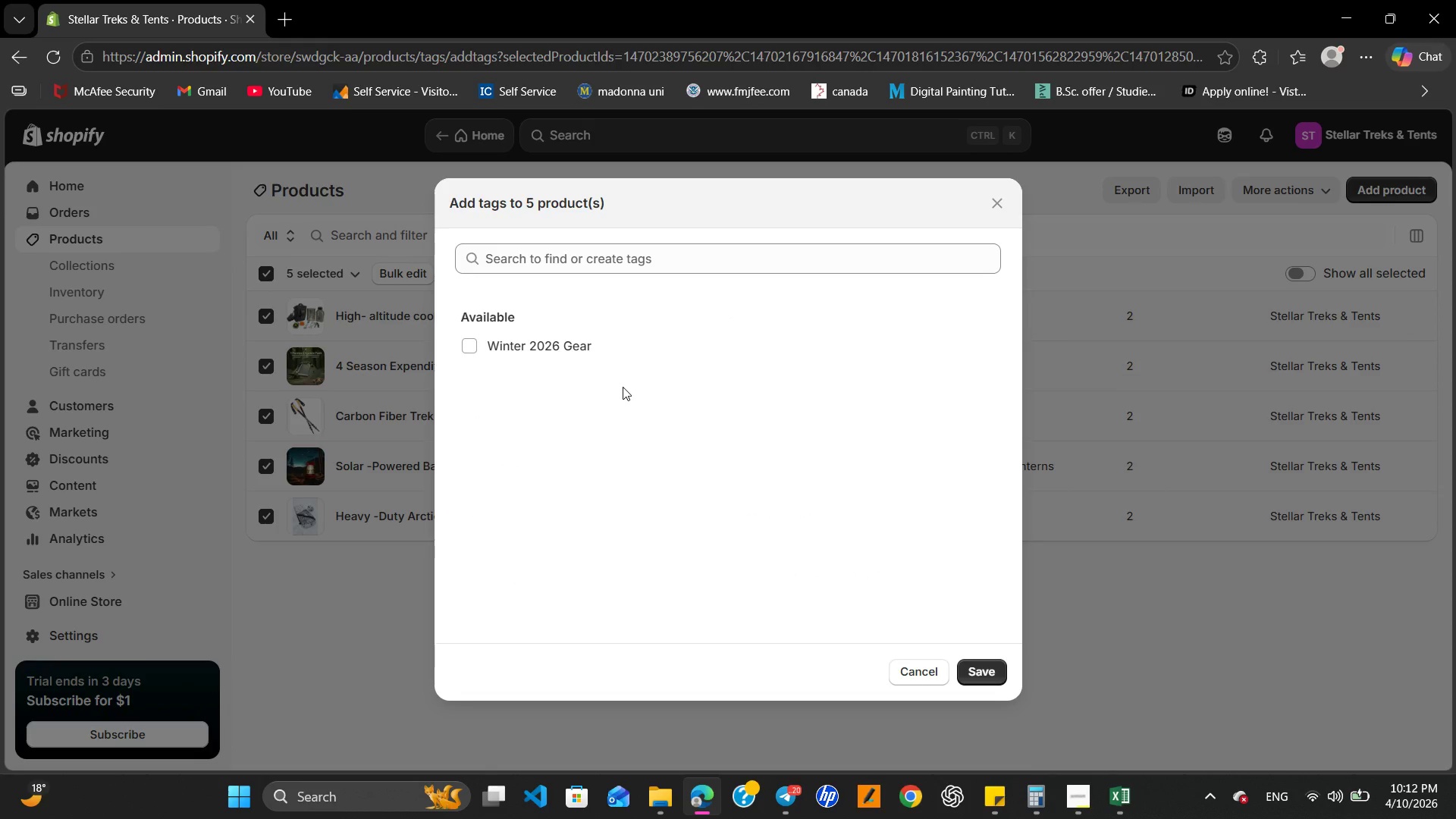 
left_click([613, 353])
 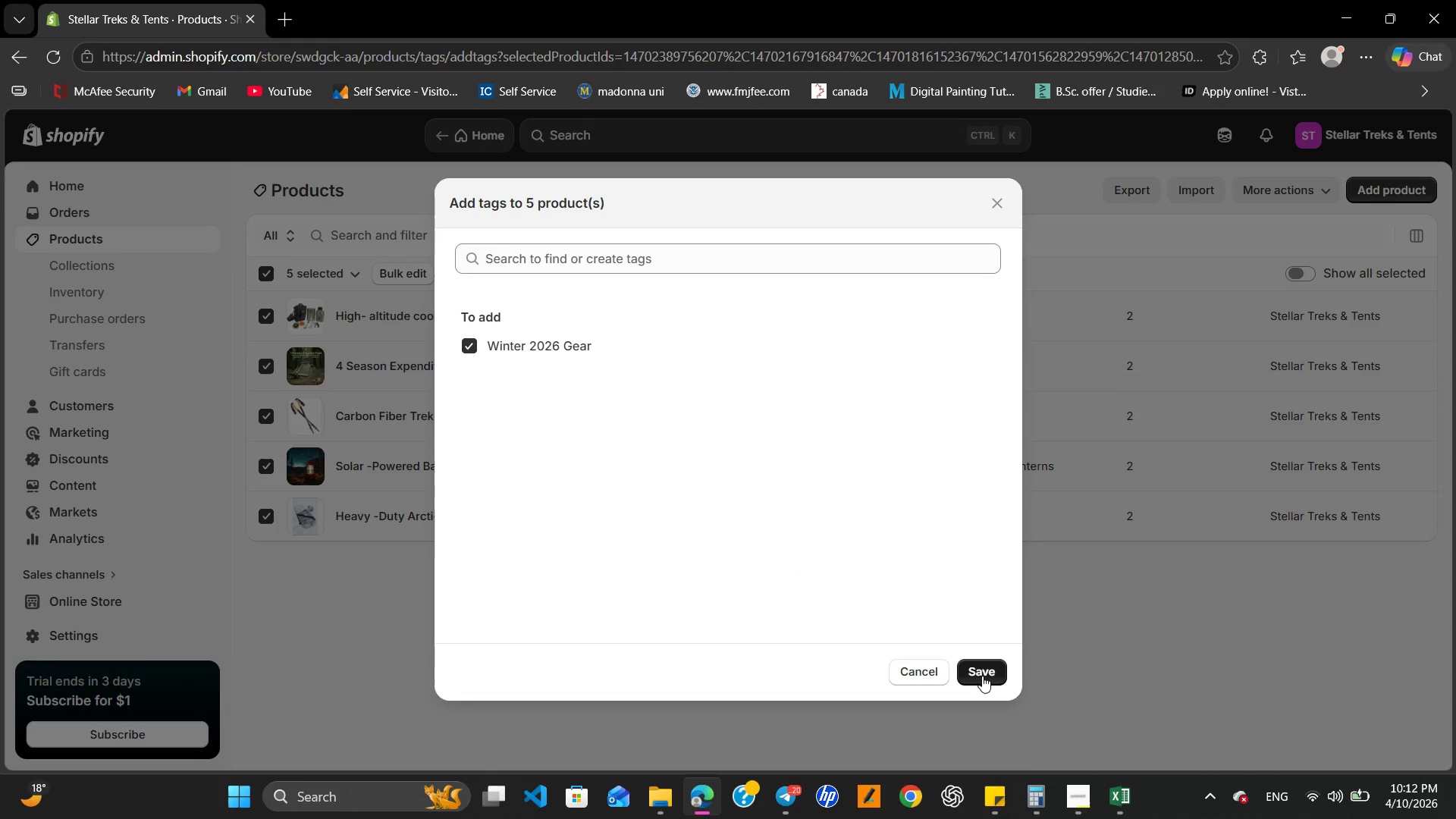 
left_click([981, 673])
 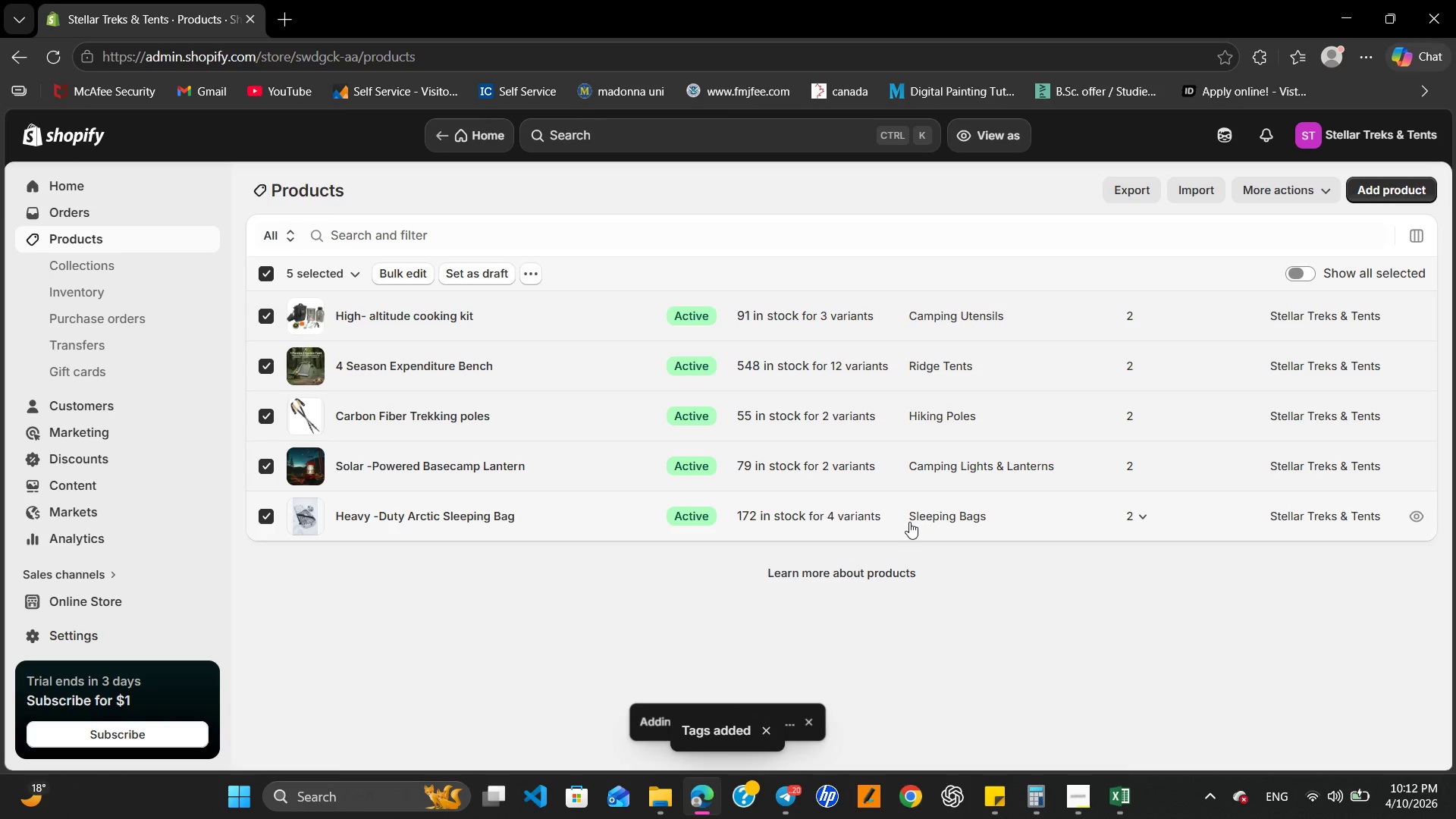 
wait(5.77)
 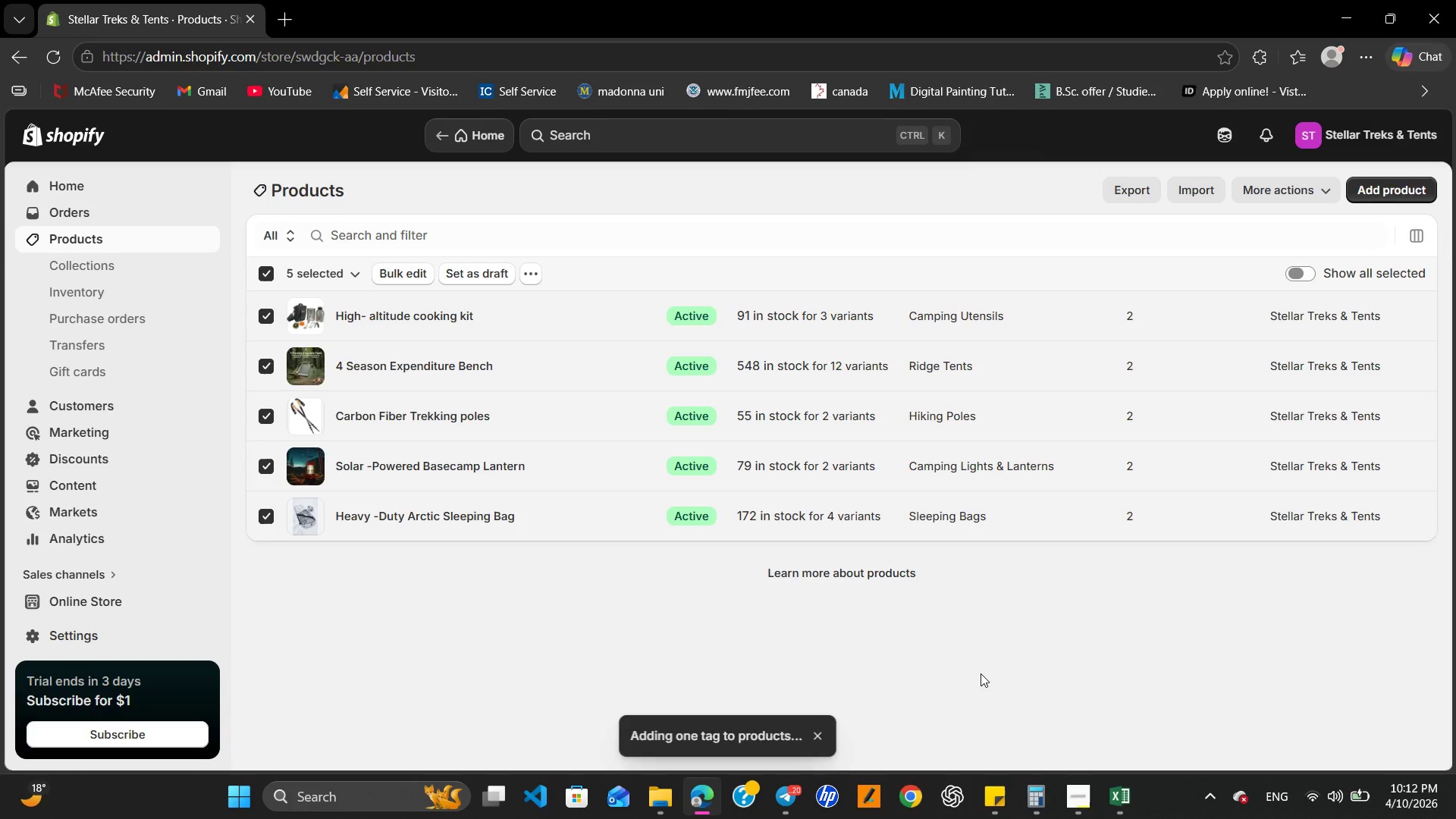 
left_click([1082, 792])